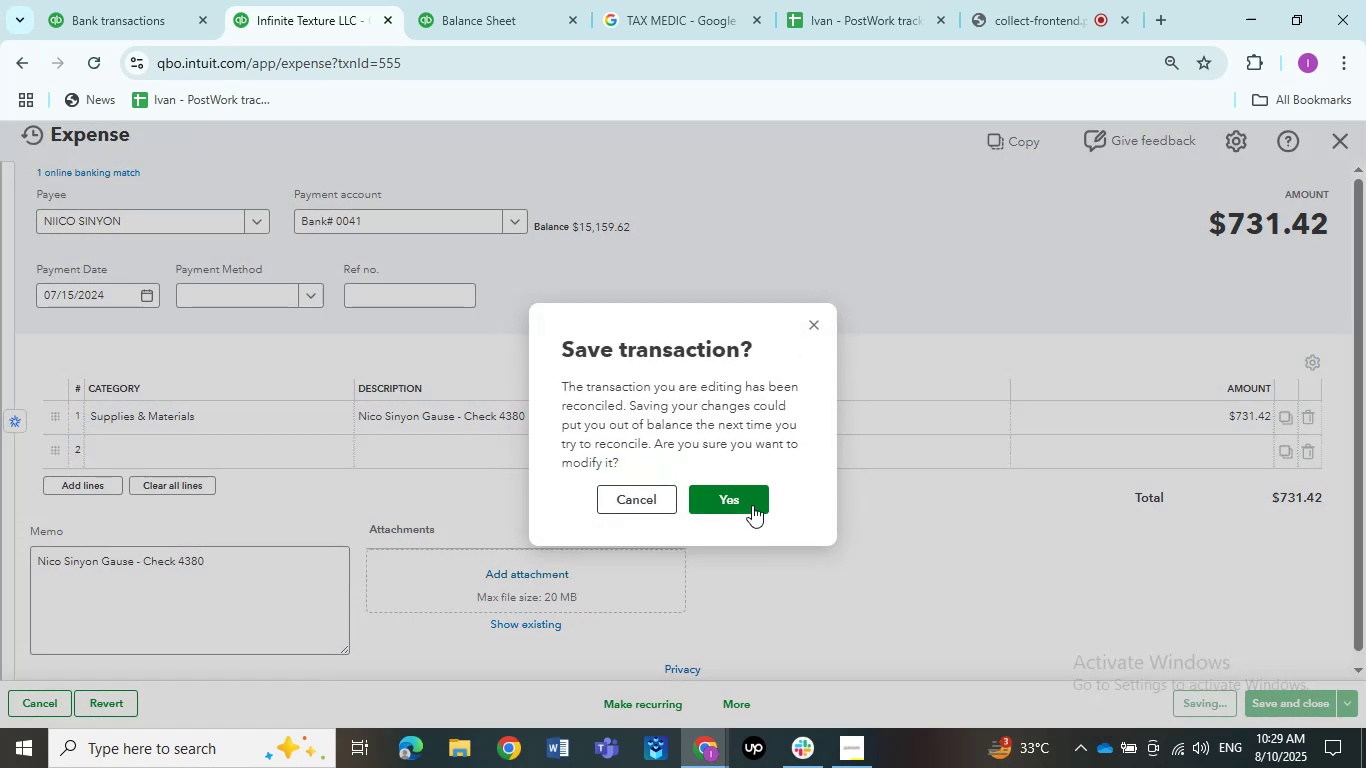 
left_click([752, 505])
 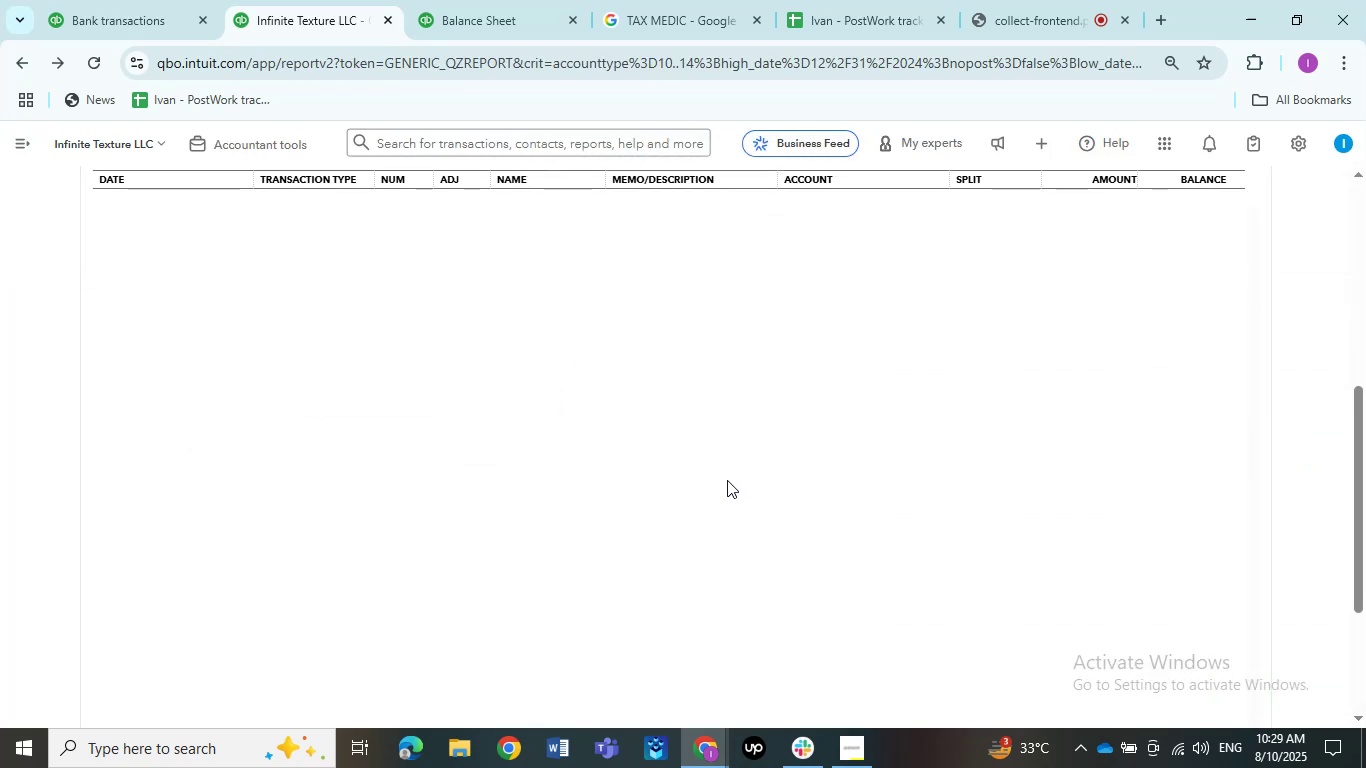 
wait(15.85)
 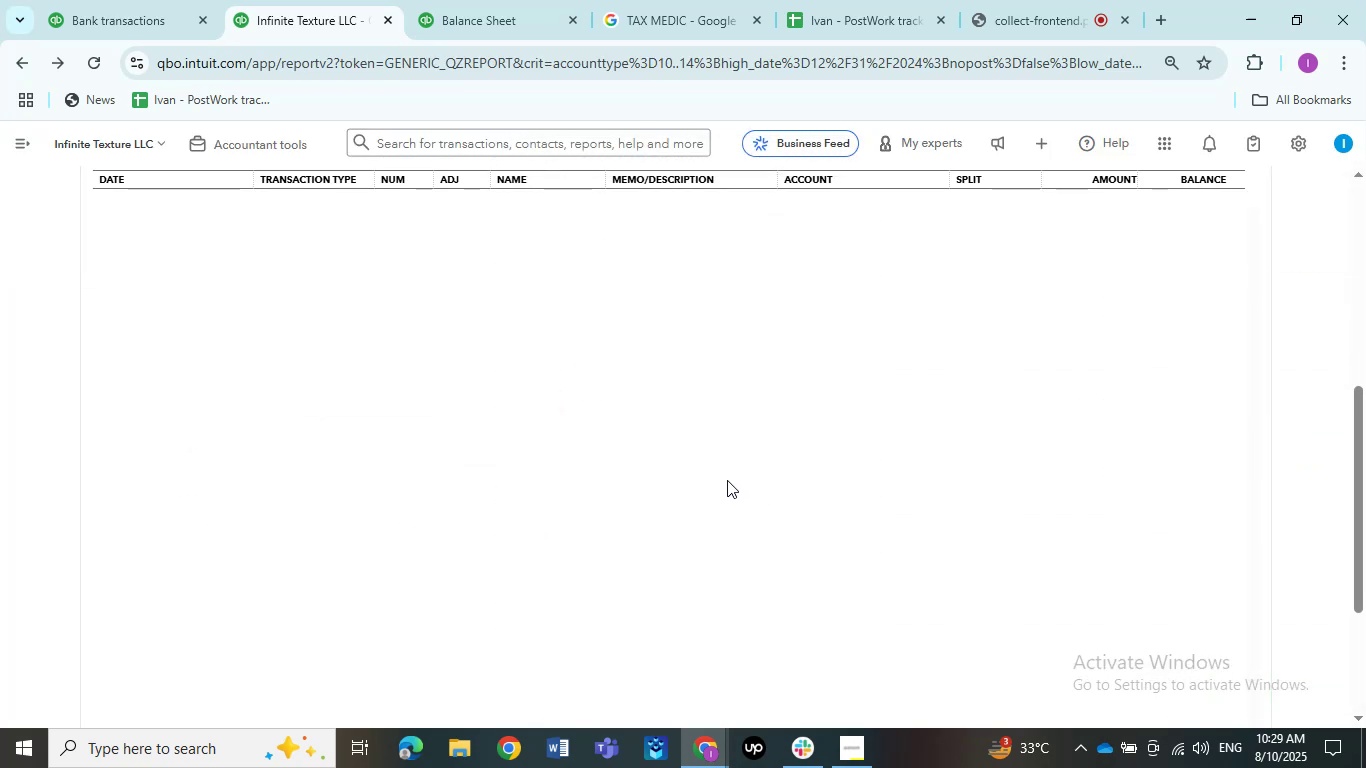 
left_click([696, 466])
 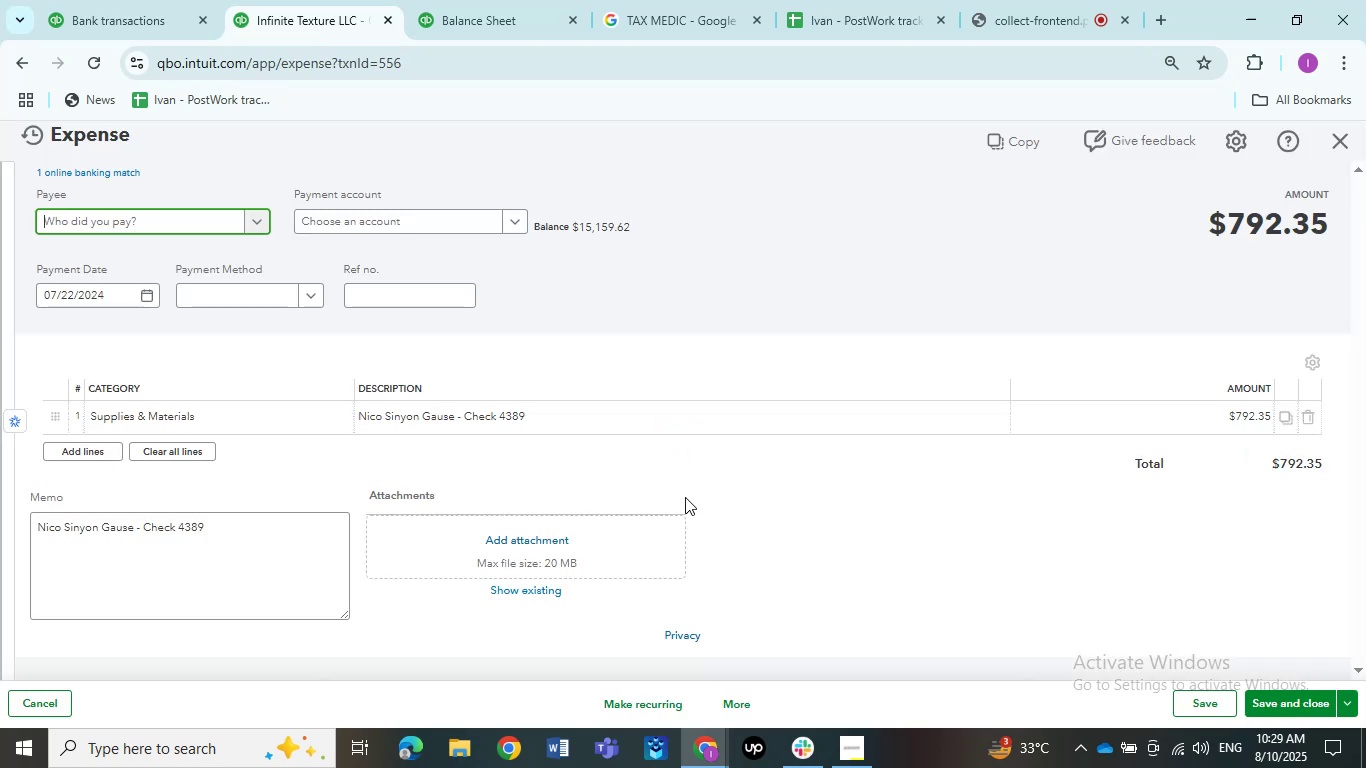 
wait(5.2)
 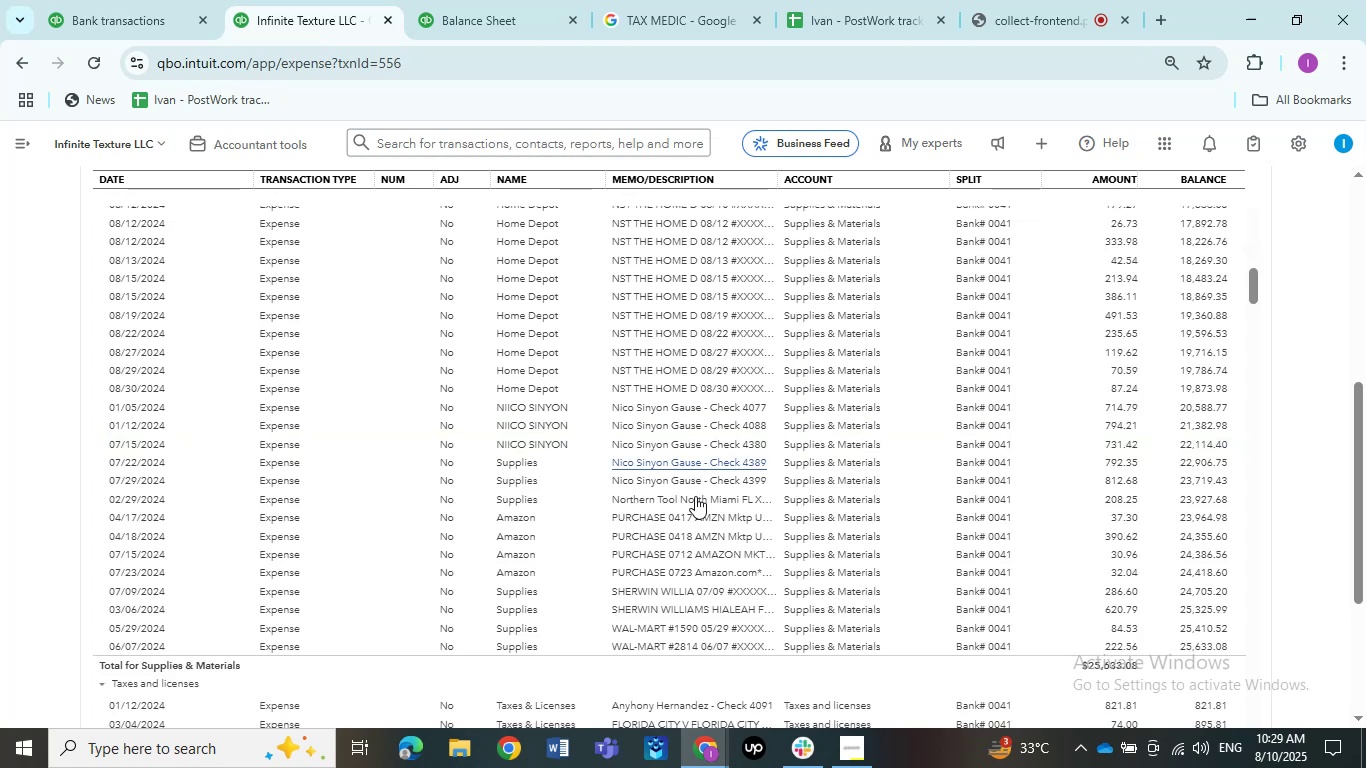 
left_click([125, 220])
 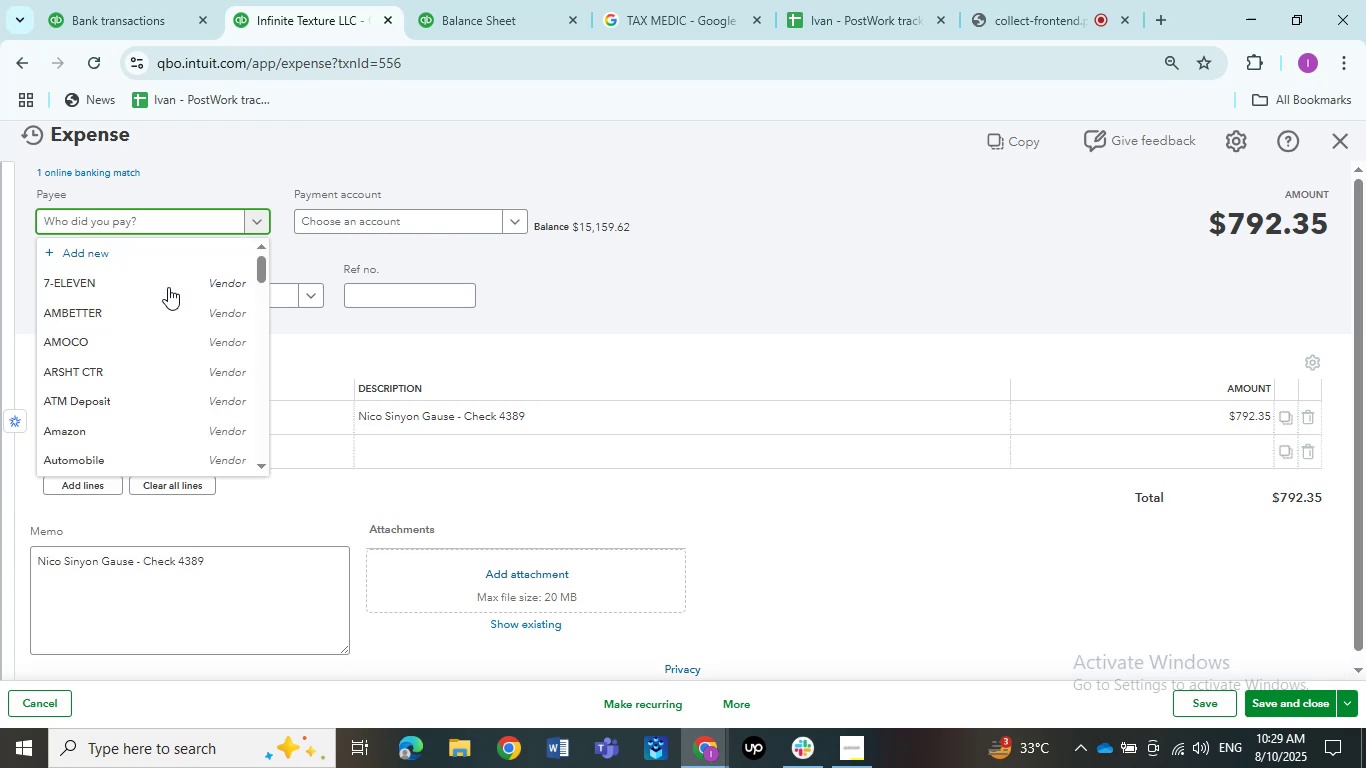 
scroll: coordinate [134, 326], scroll_direction: up, amount: 11.0
 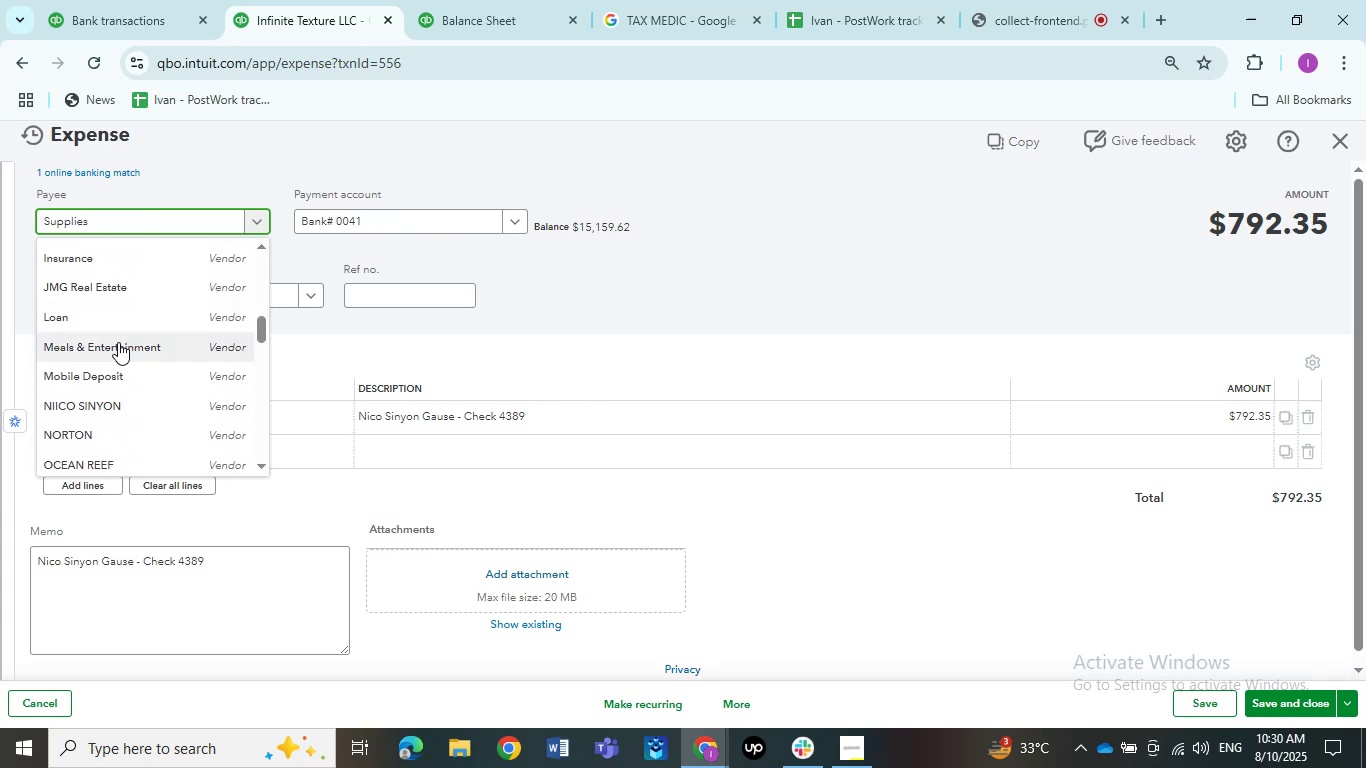 
left_click([92, 401])
 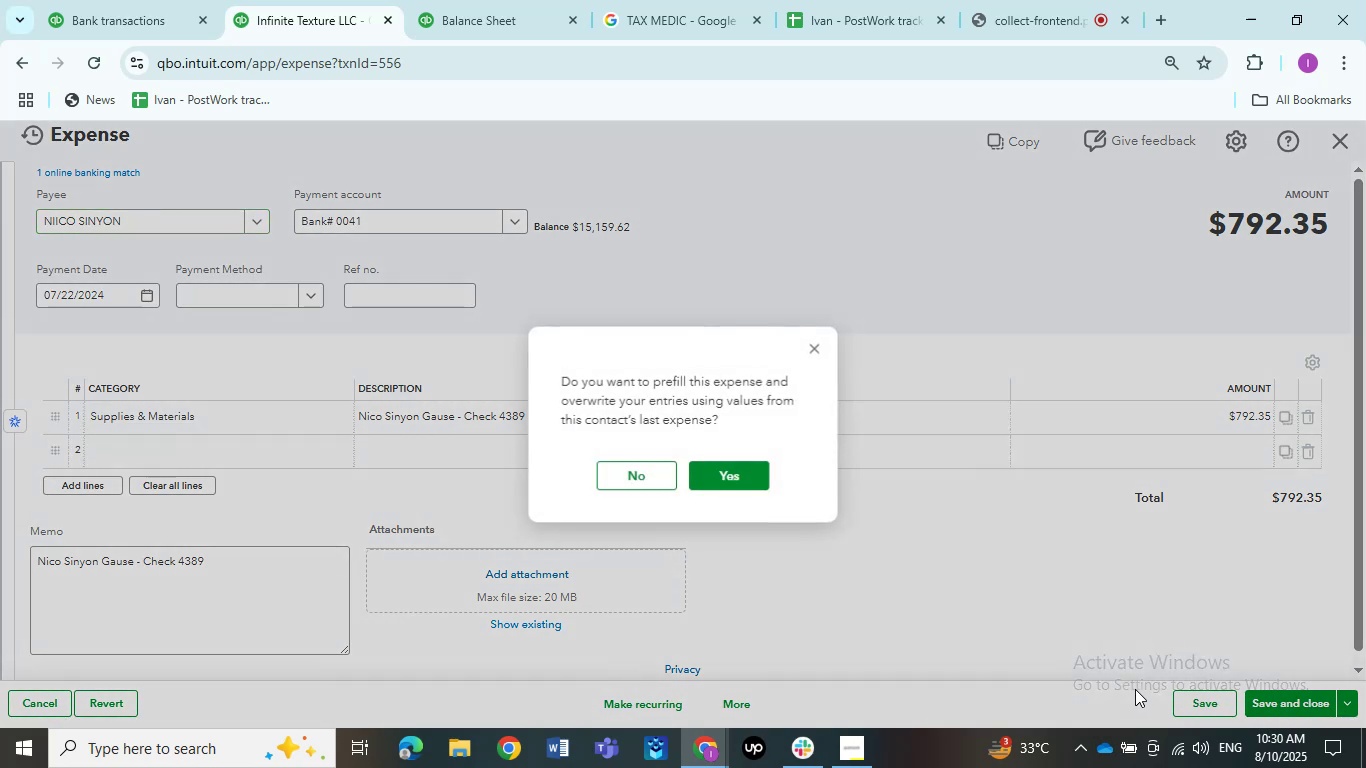 
left_click([635, 473])
 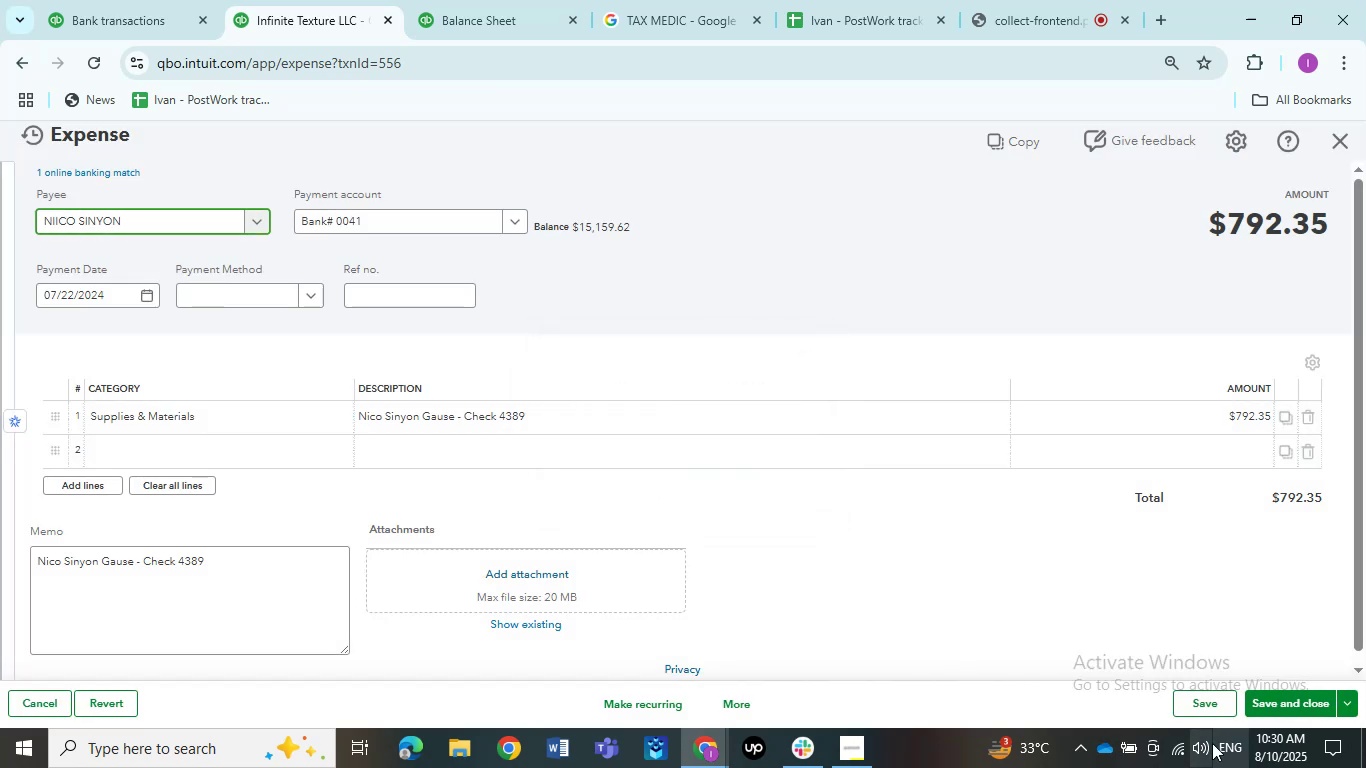 
left_click([1205, 701])
 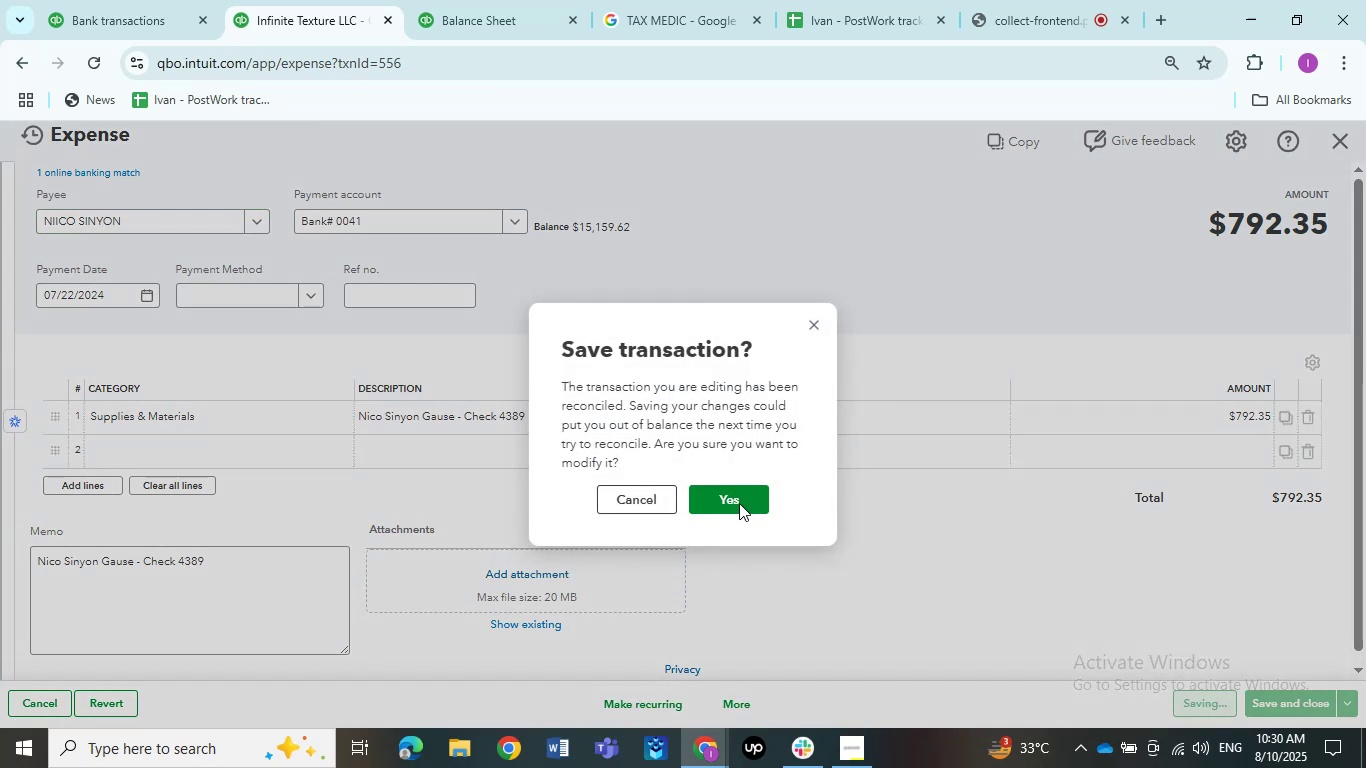 
left_click([739, 503])
 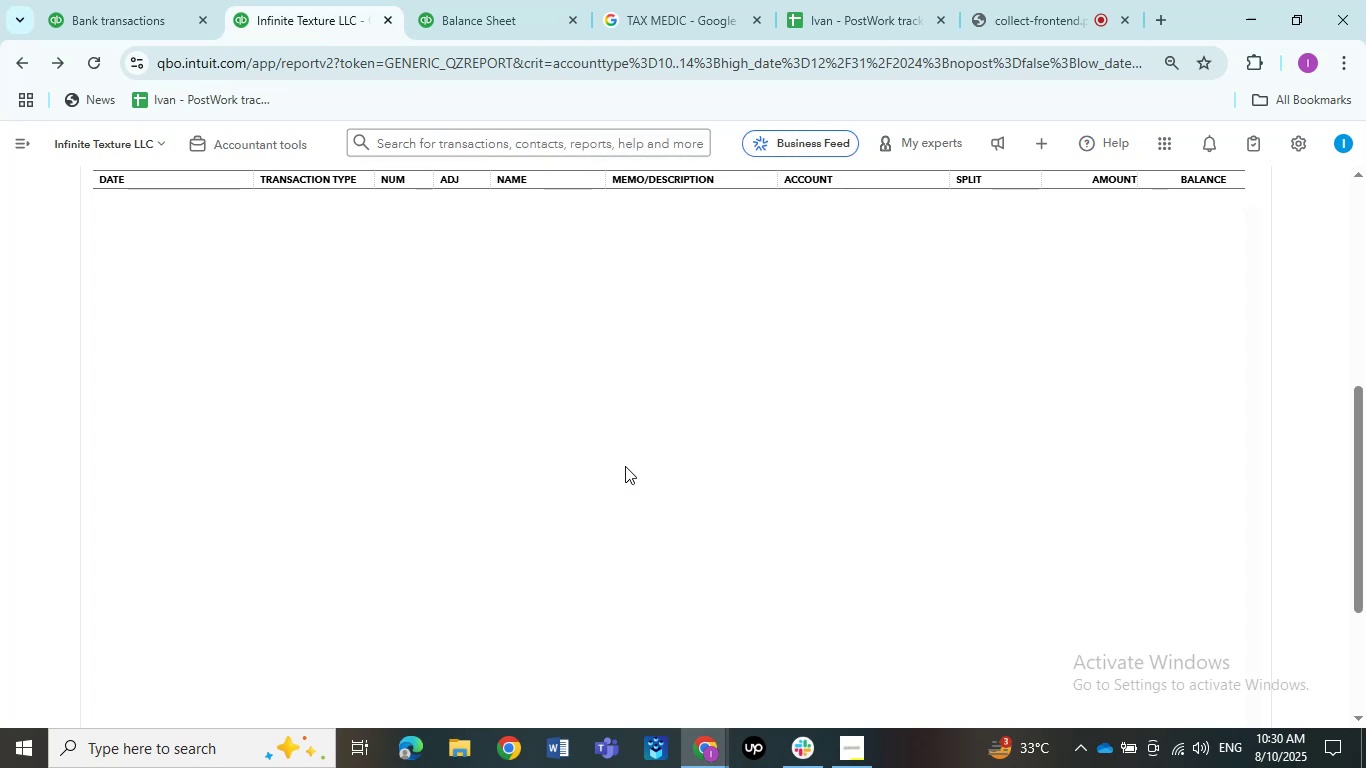 
wait(17.66)
 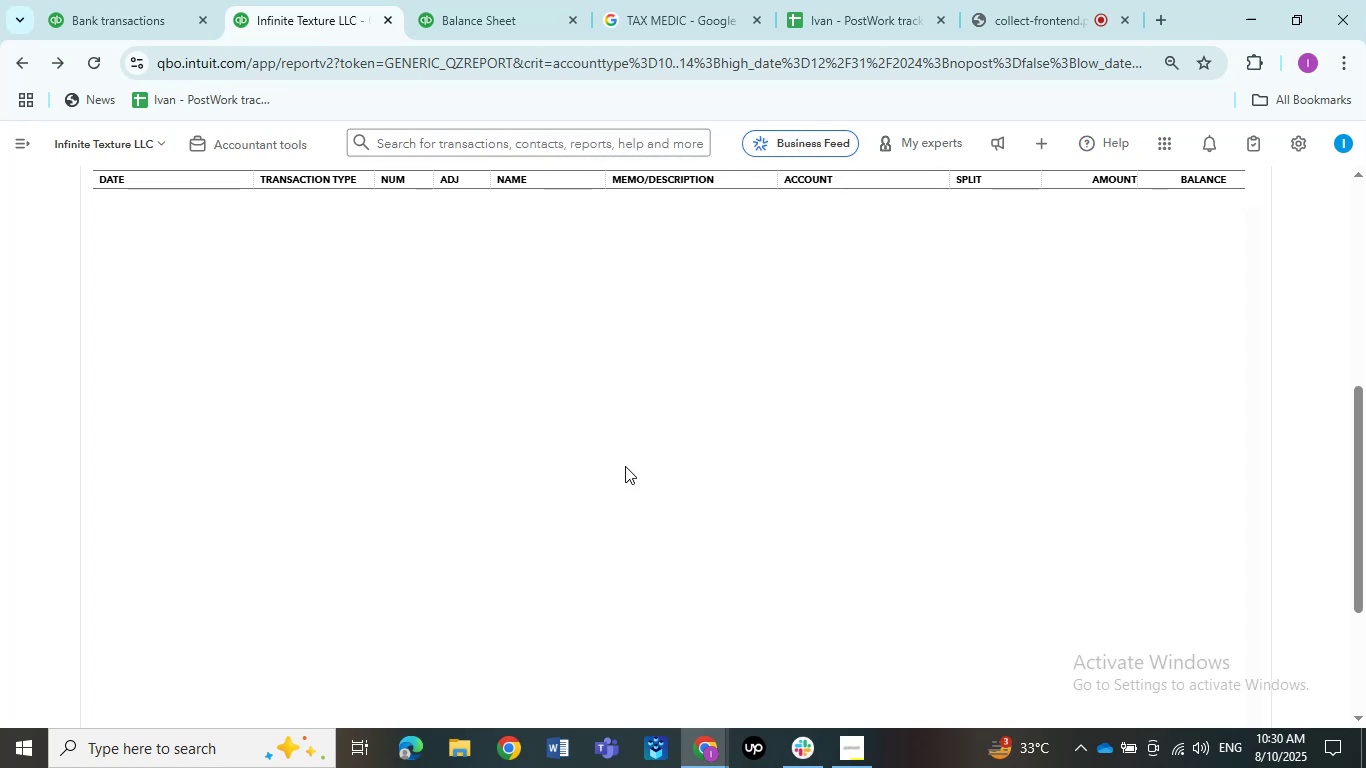 
left_click([618, 462])
 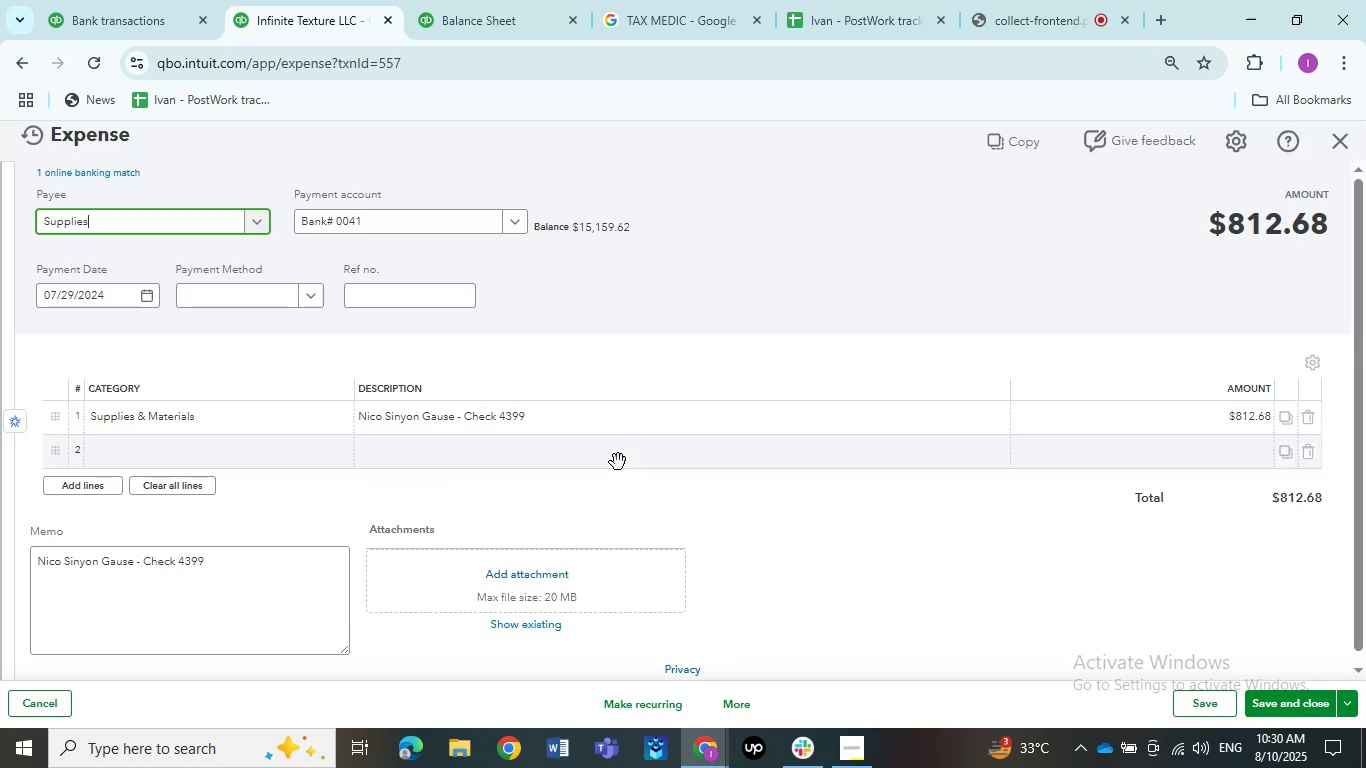 
left_click([180, 222])
 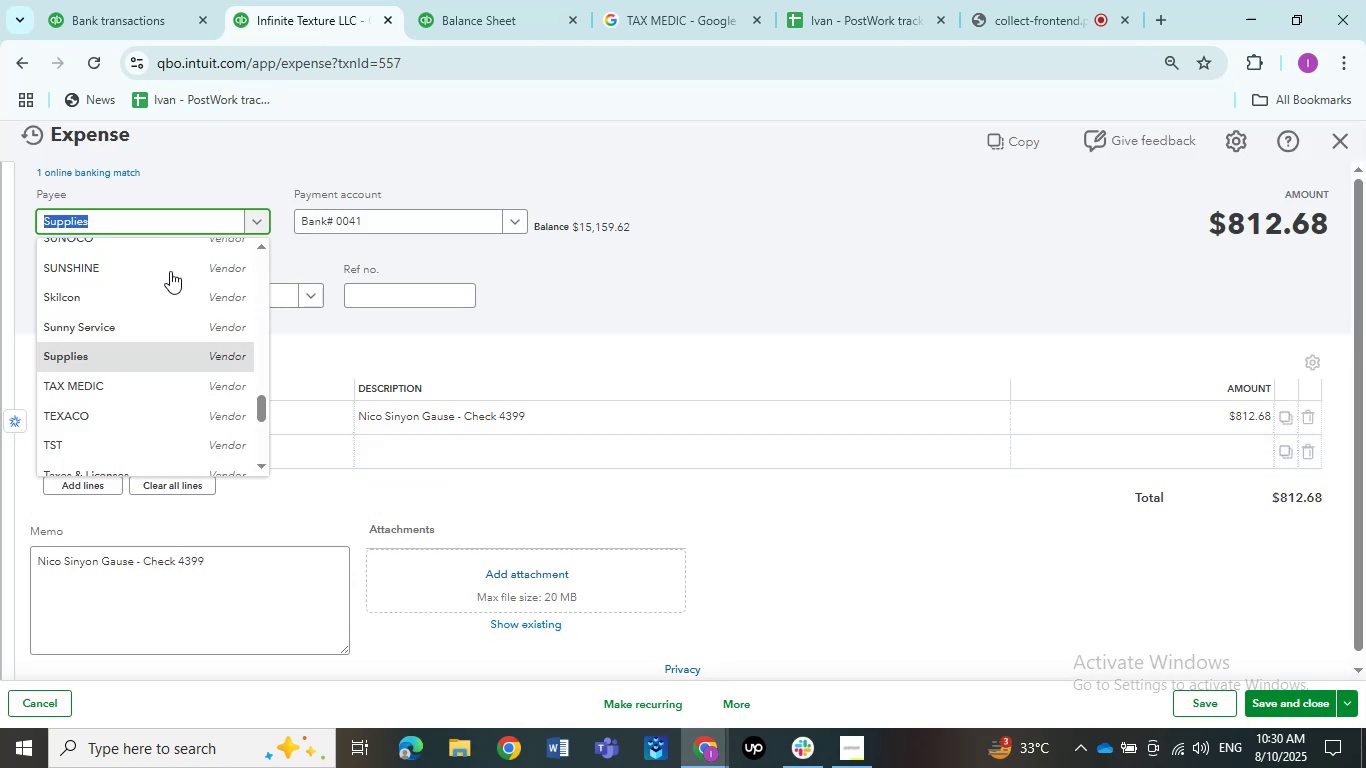 
scroll: coordinate [180, 383], scroll_direction: up, amount: 7.0
 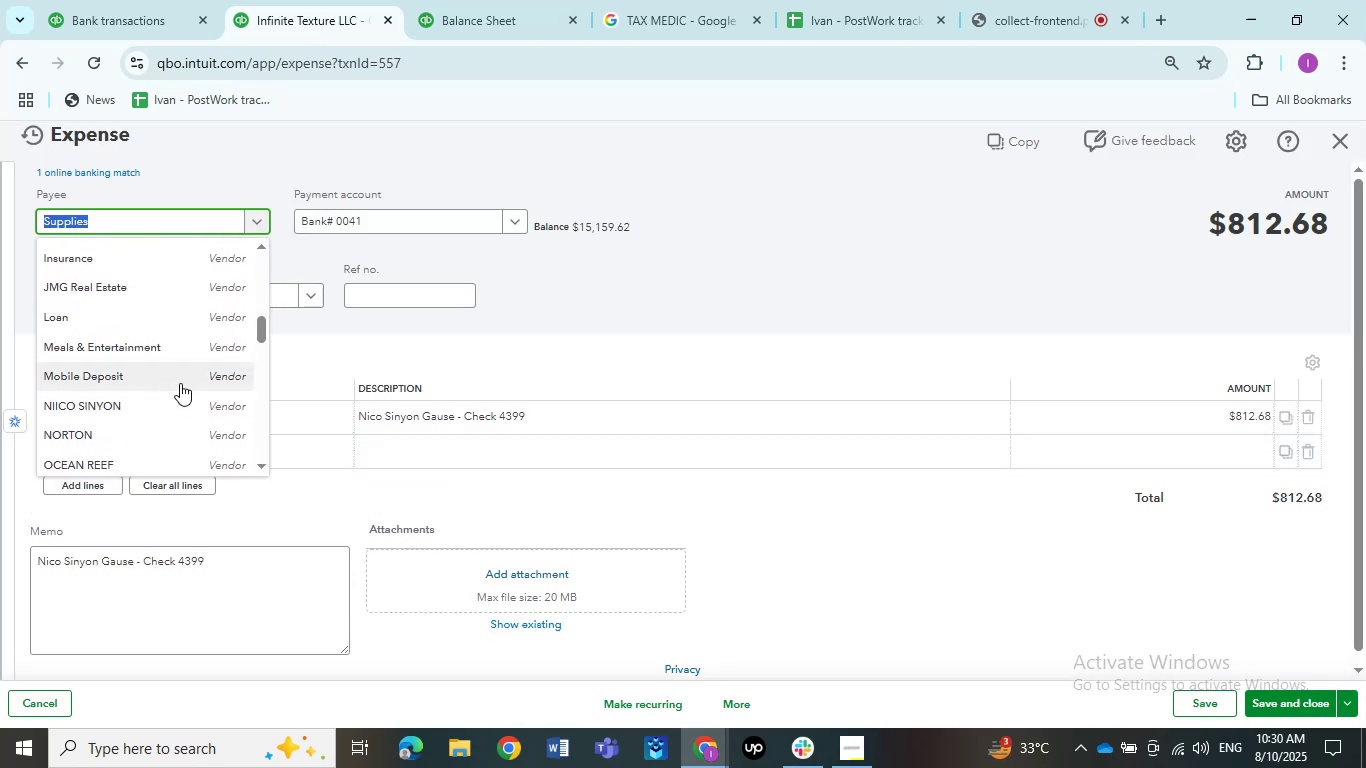 
scroll: coordinate [169, 388], scroll_direction: down, amount: 3.0
 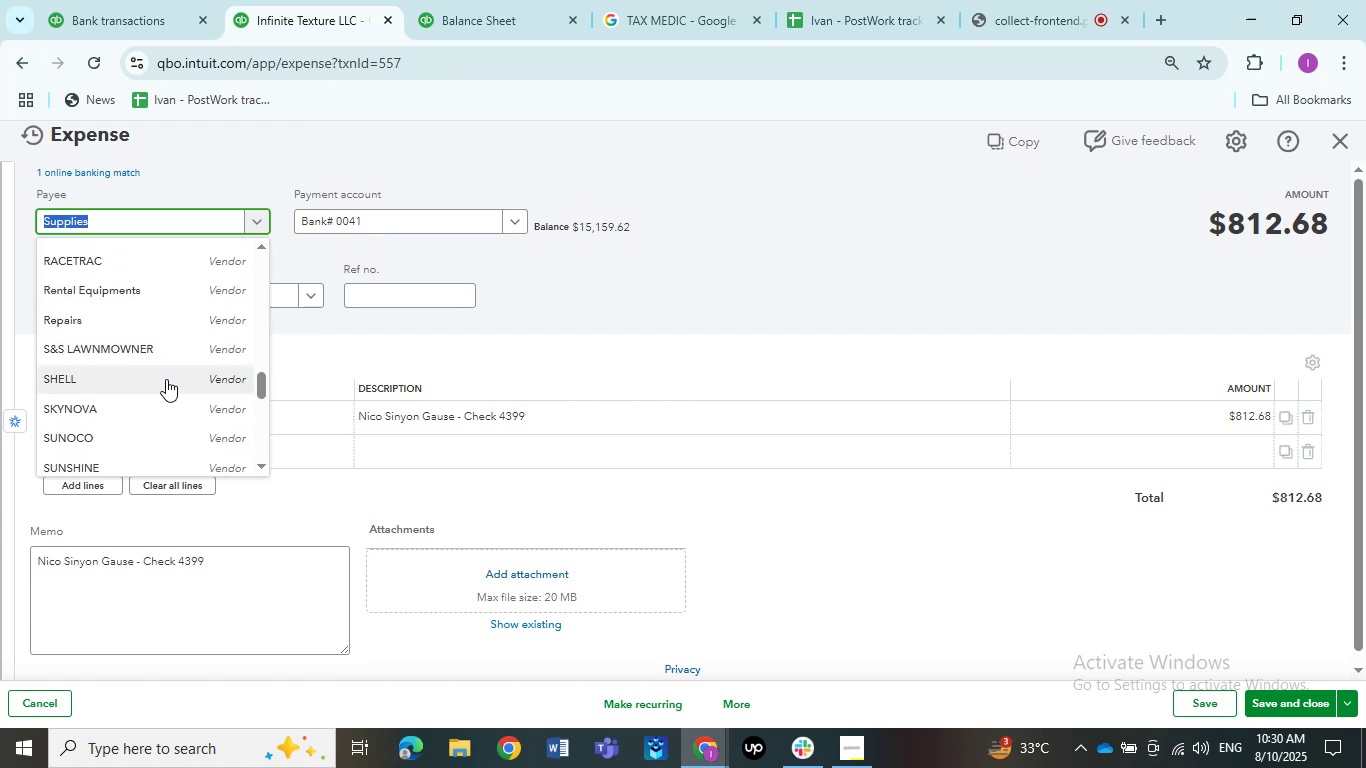 
scroll: coordinate [166, 379], scroll_direction: up, amount: 4.0
 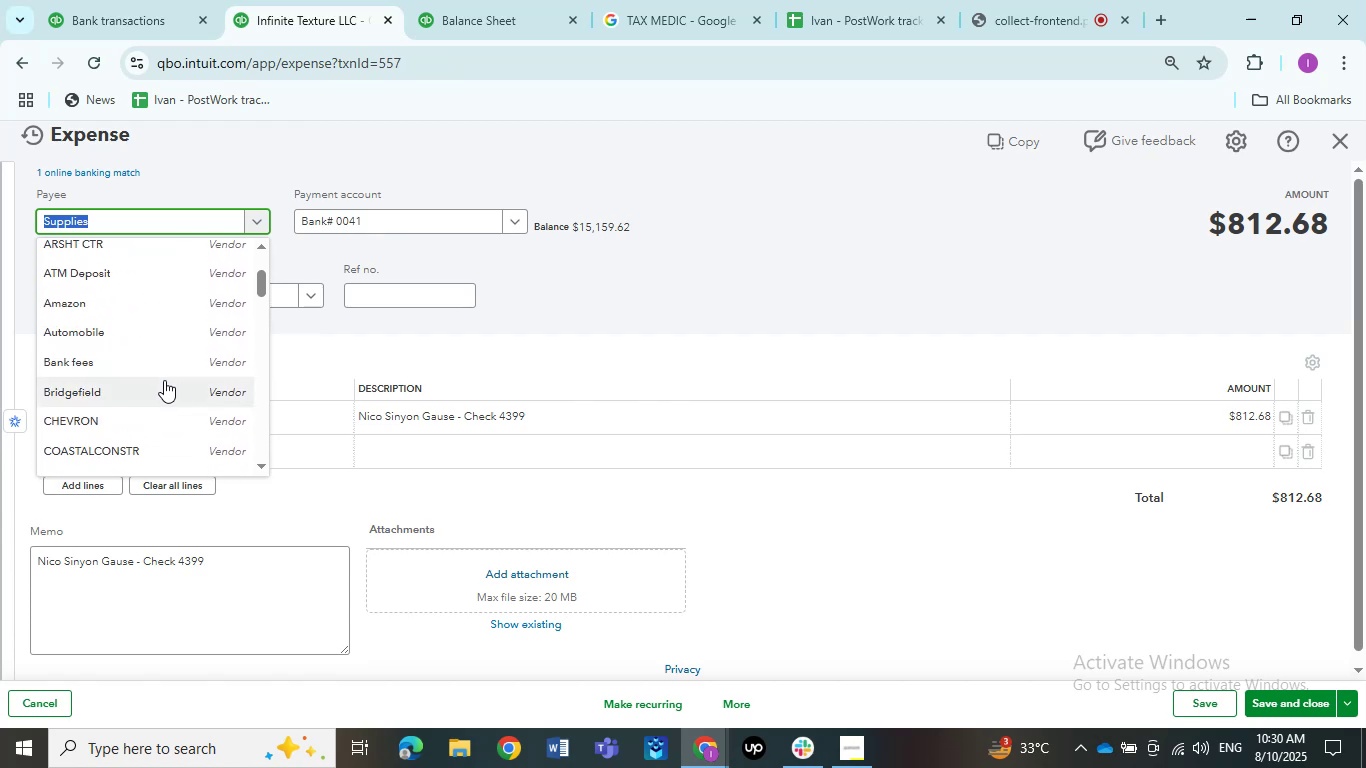 
wait(5.28)
 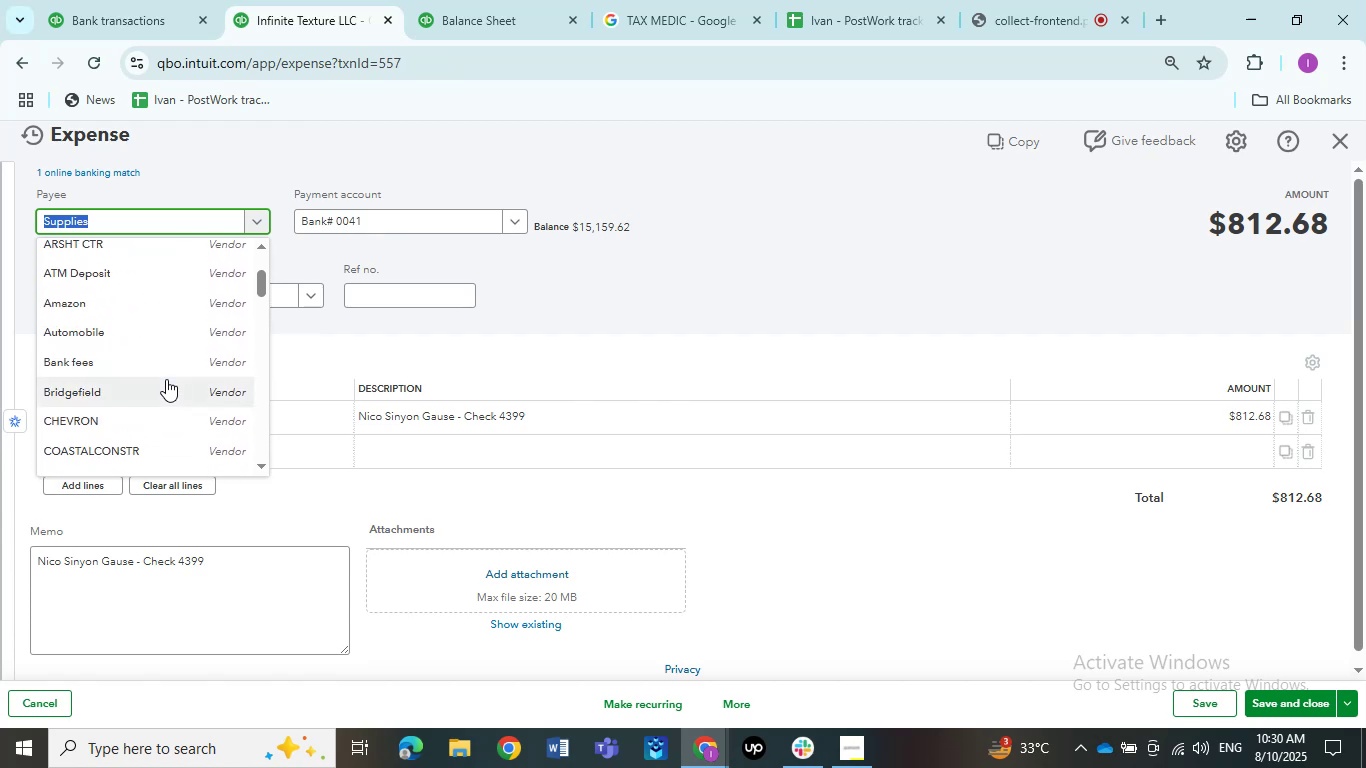 
scroll: coordinate [164, 380], scroll_direction: up, amount: 2.0
 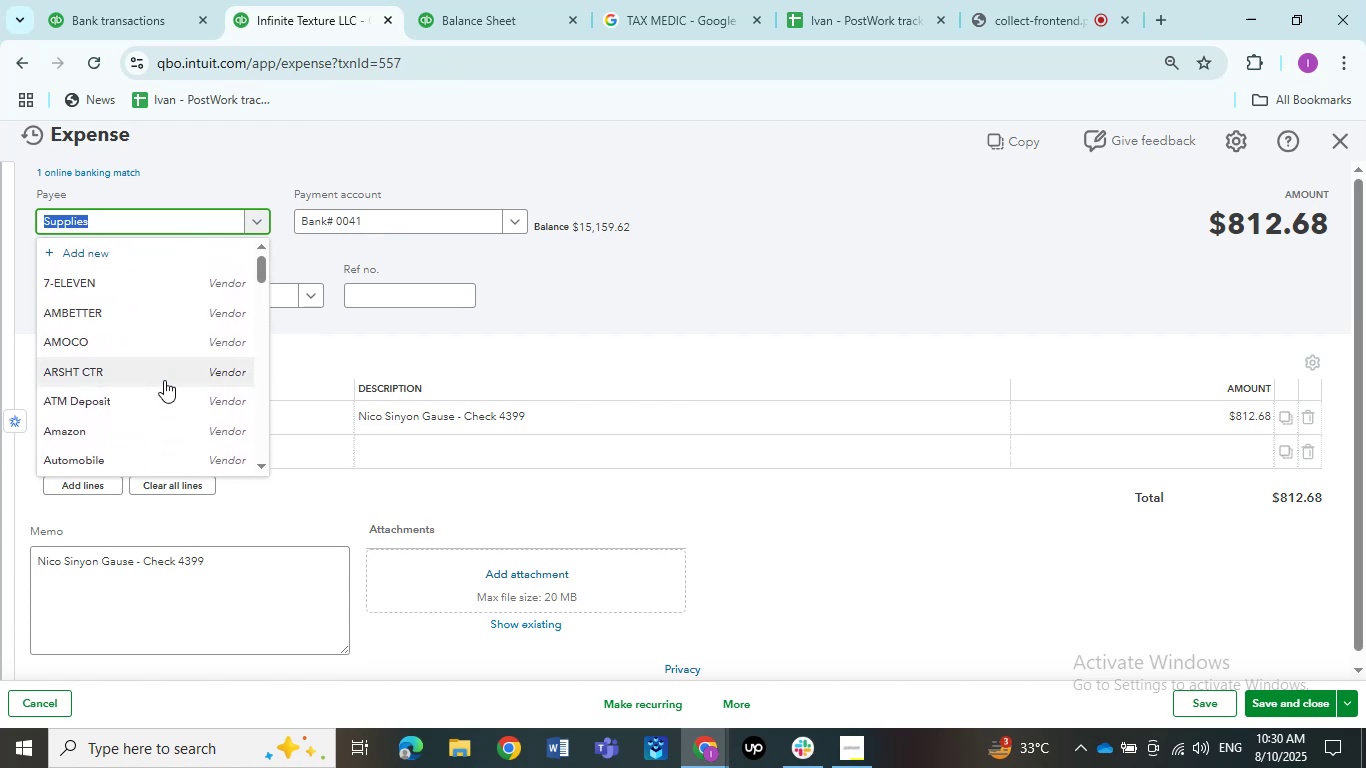 
scroll: coordinate [164, 380], scroll_direction: down, amount: 3.0
 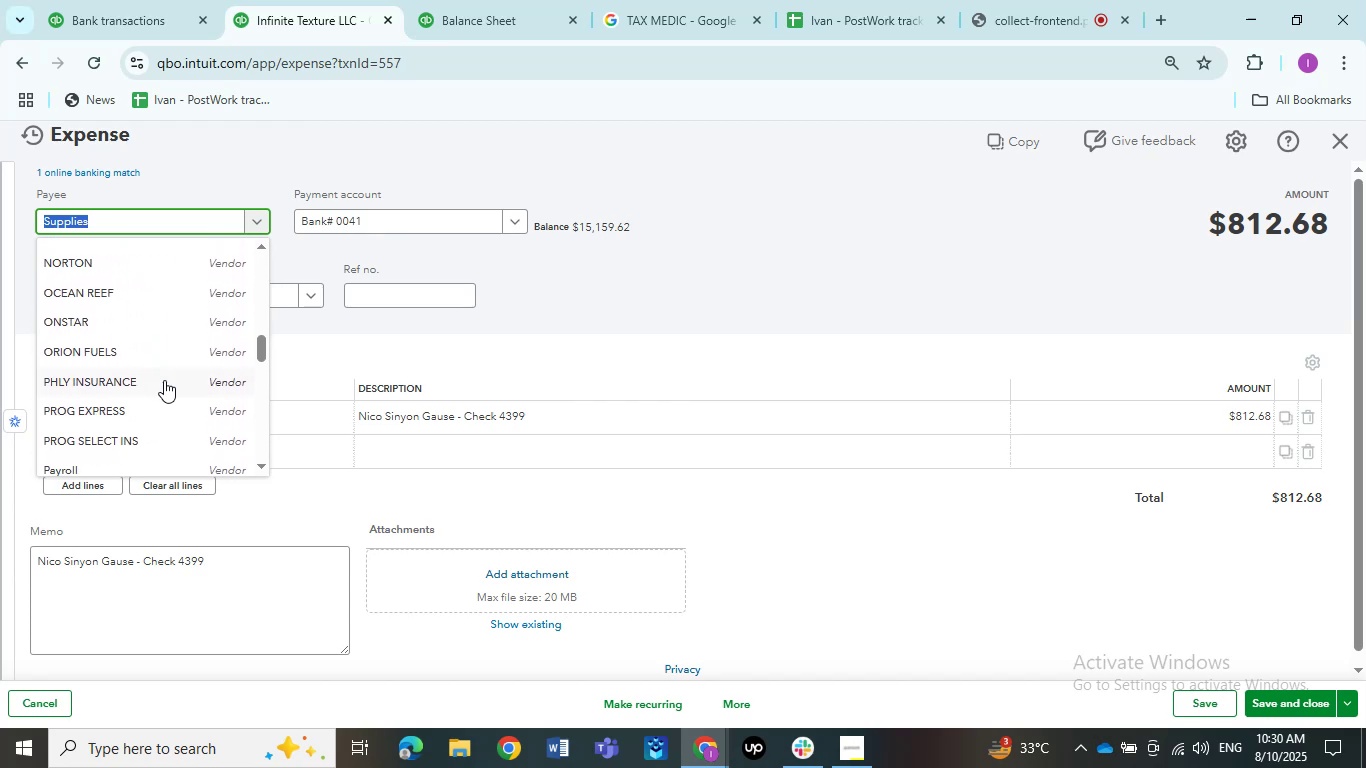 
scroll: coordinate [115, 338], scroll_direction: up, amount: 1.0
 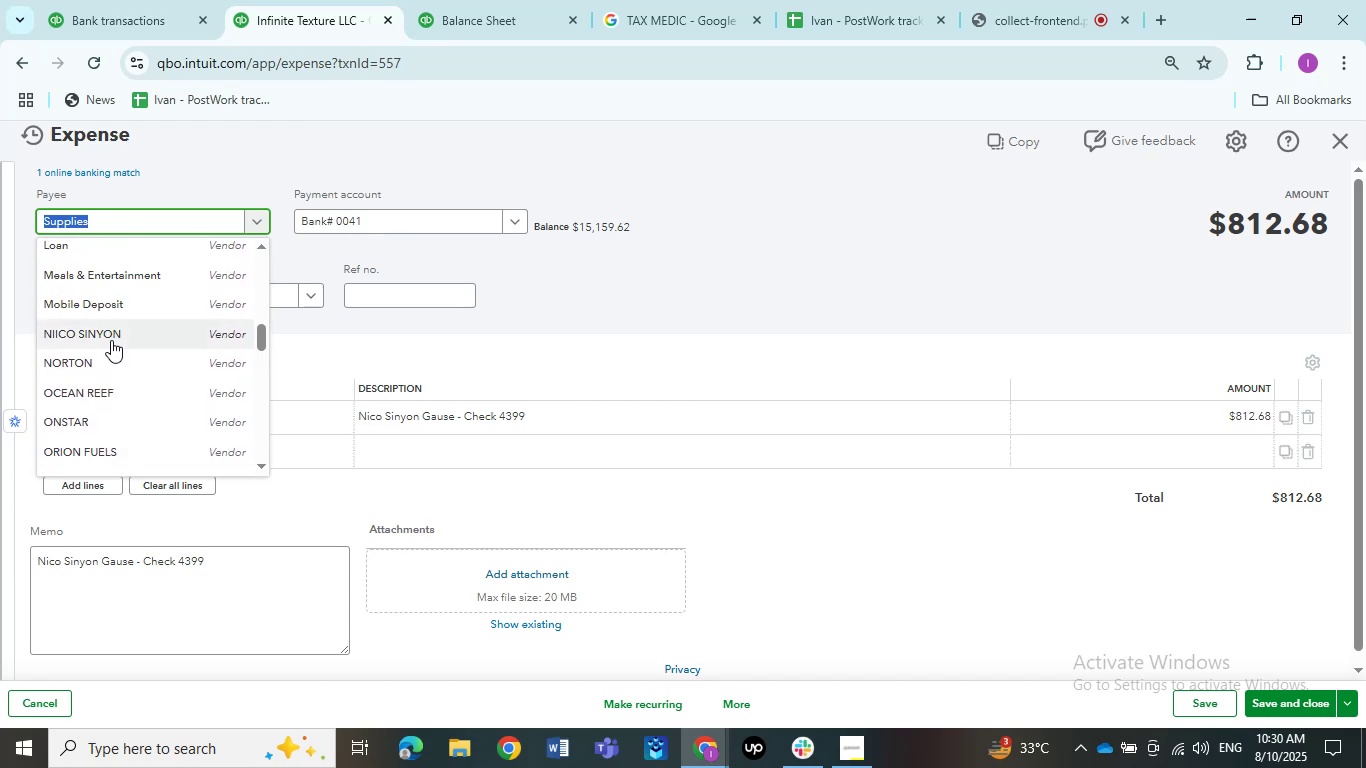 
left_click([111, 340])
 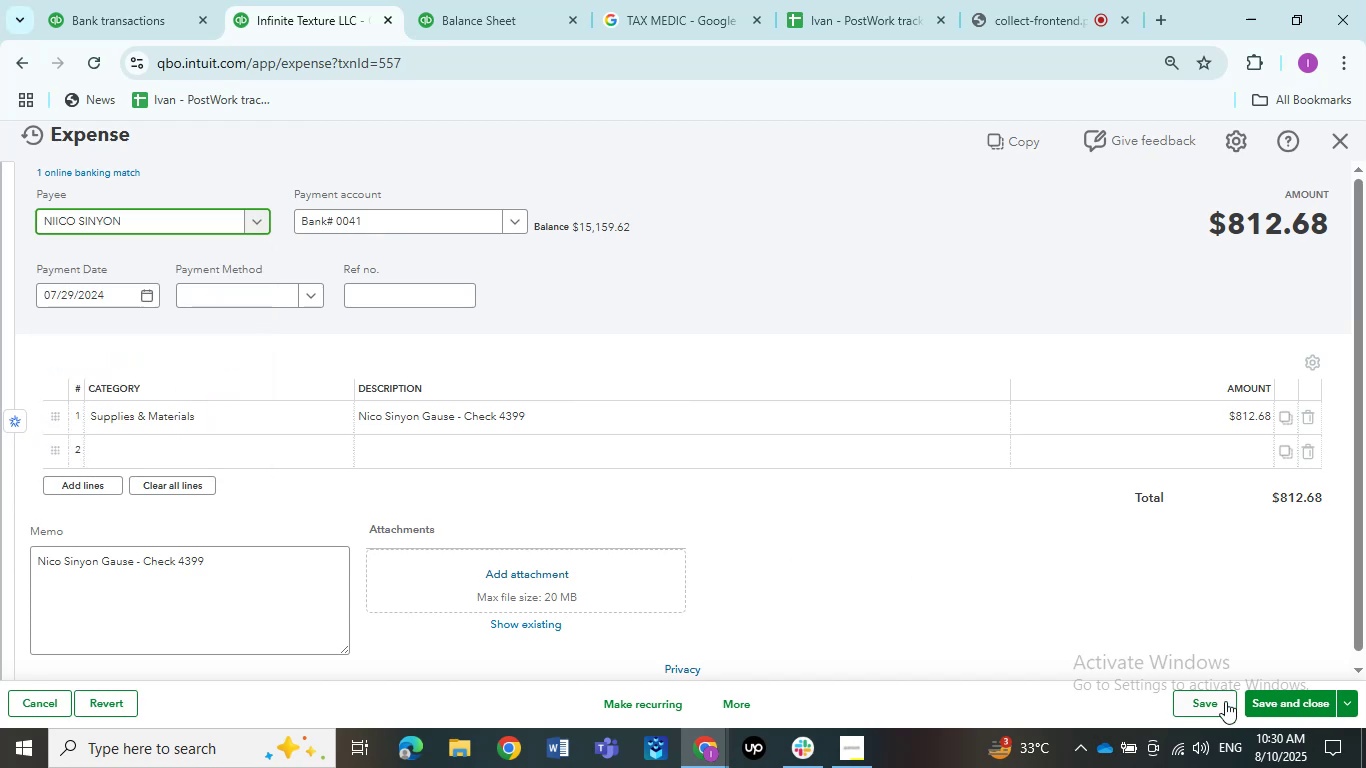 
left_click([1221, 700])
 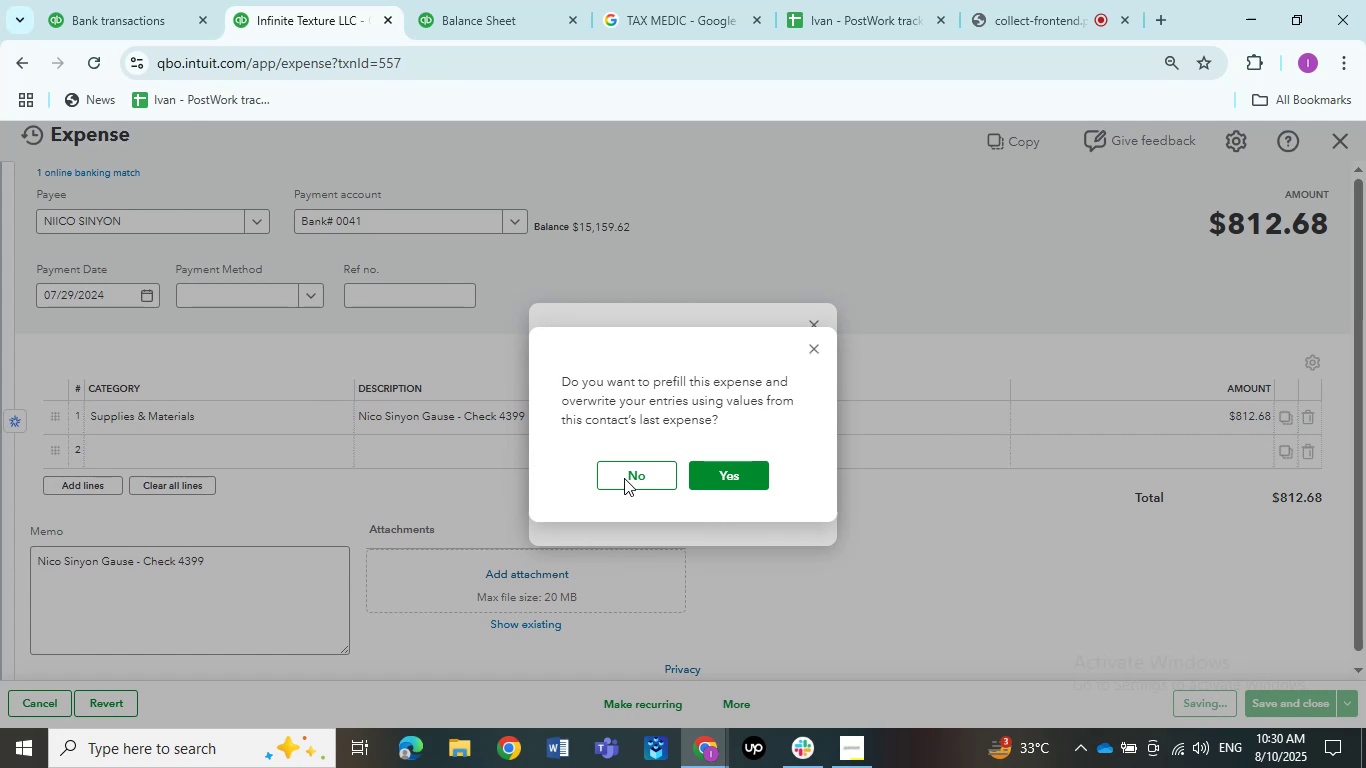 
wait(5.61)
 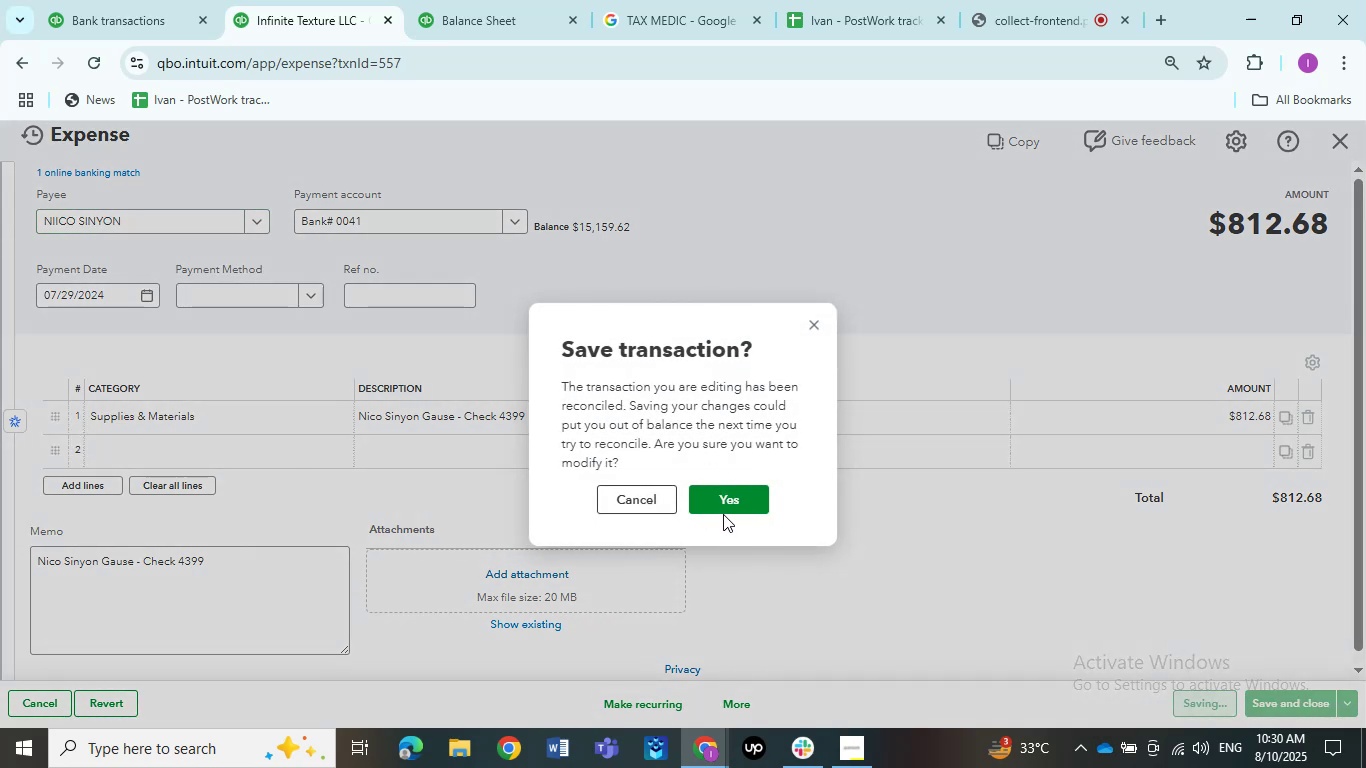 
left_click([624, 478])
 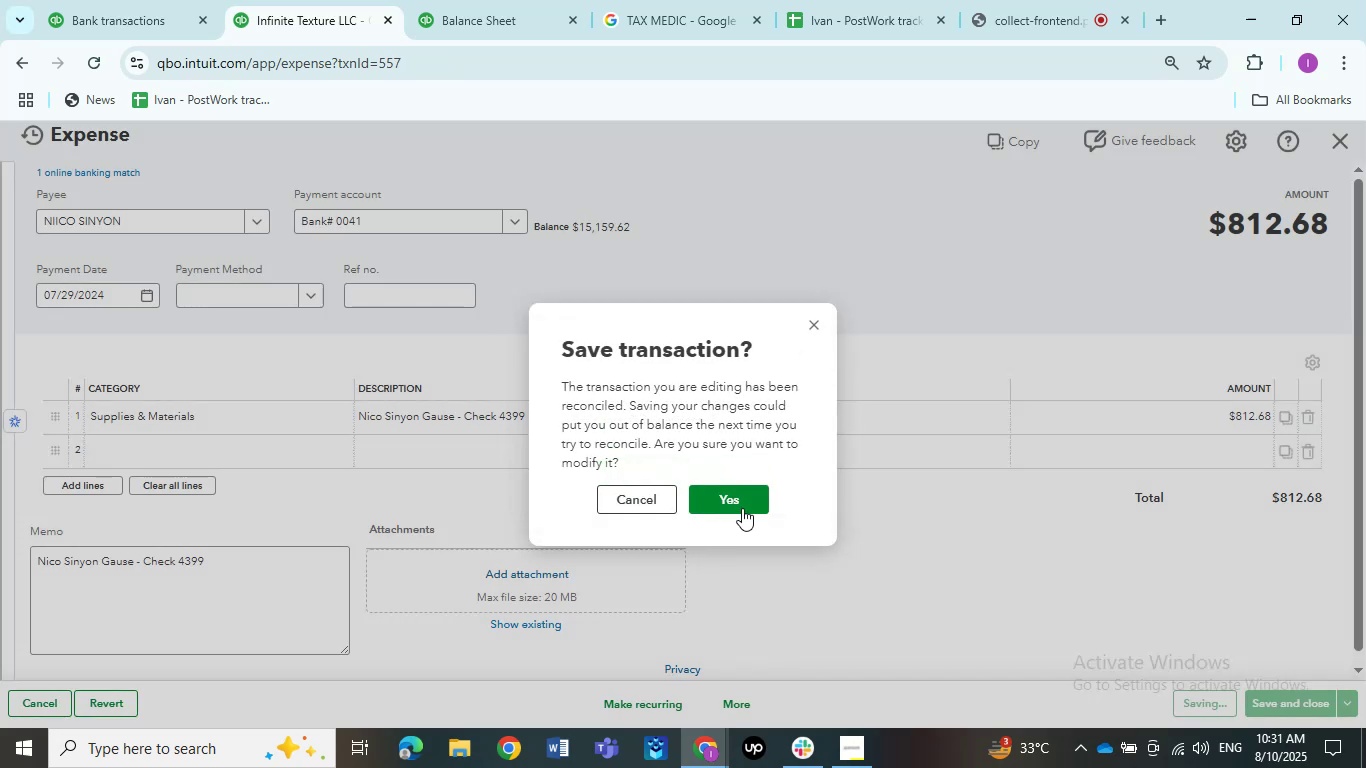 
left_click([742, 508])
 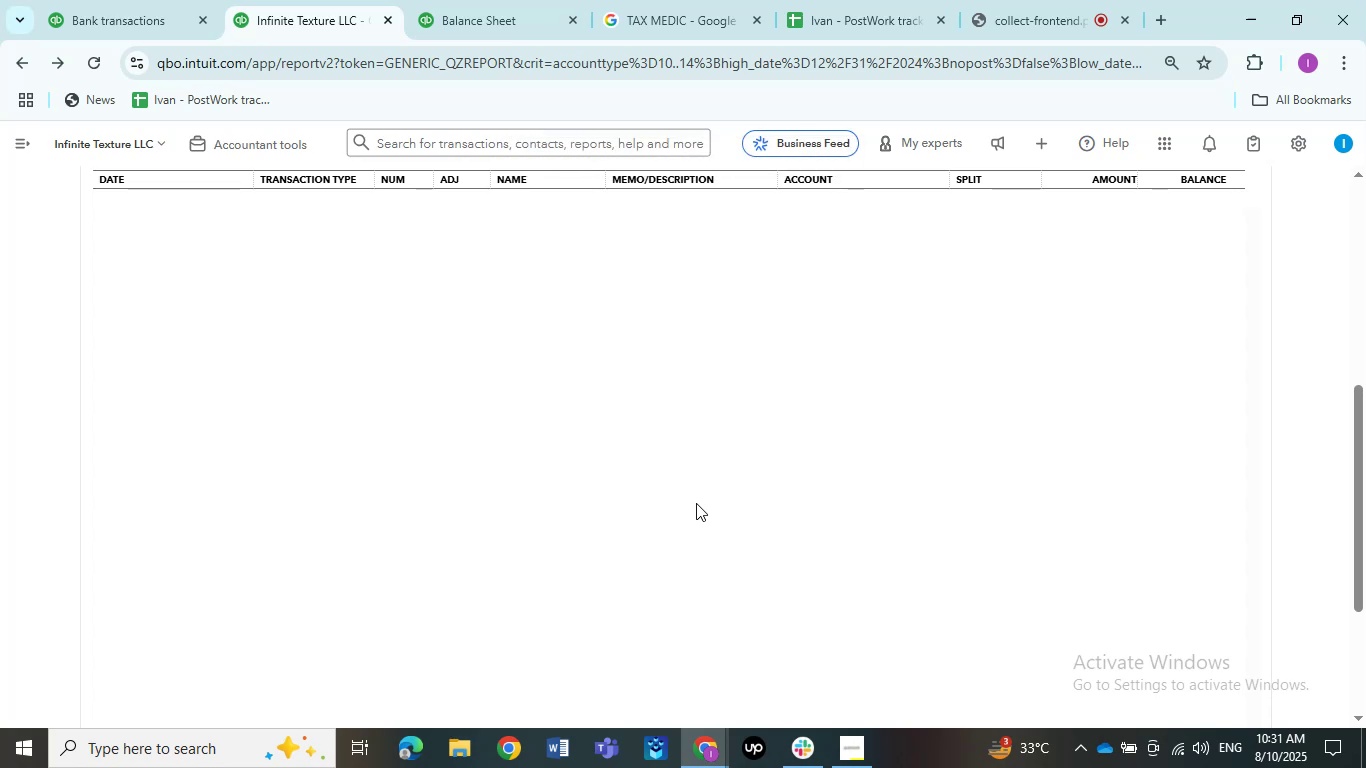 
wait(14.47)
 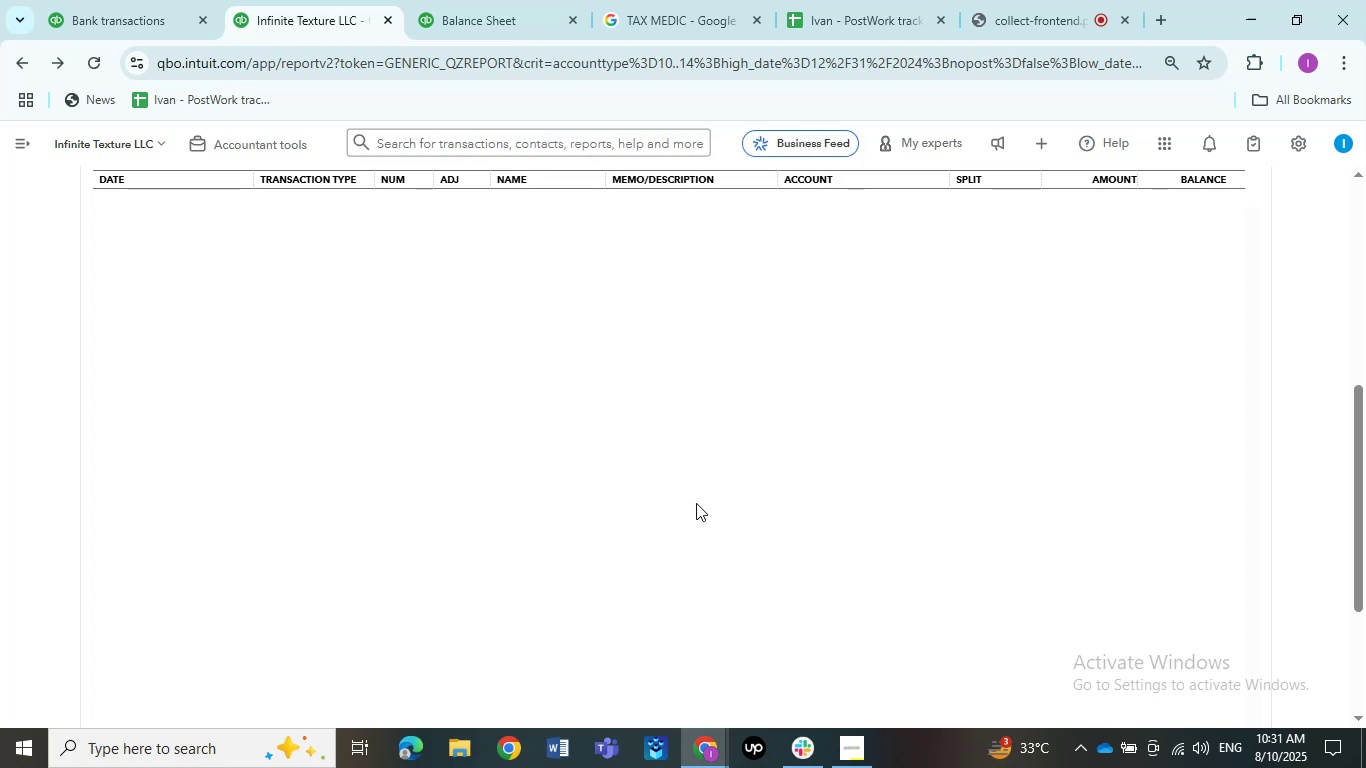 
left_click([676, 467])
 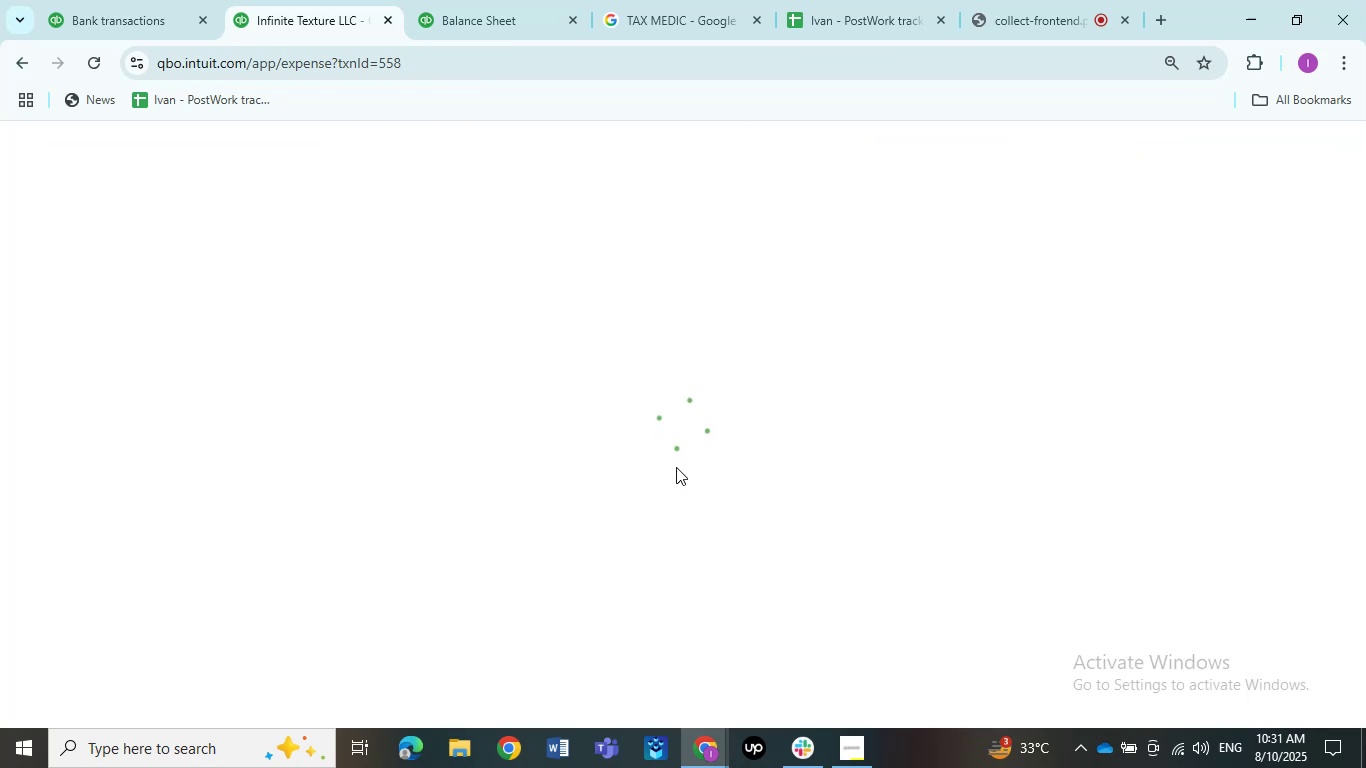 
wait(10.13)
 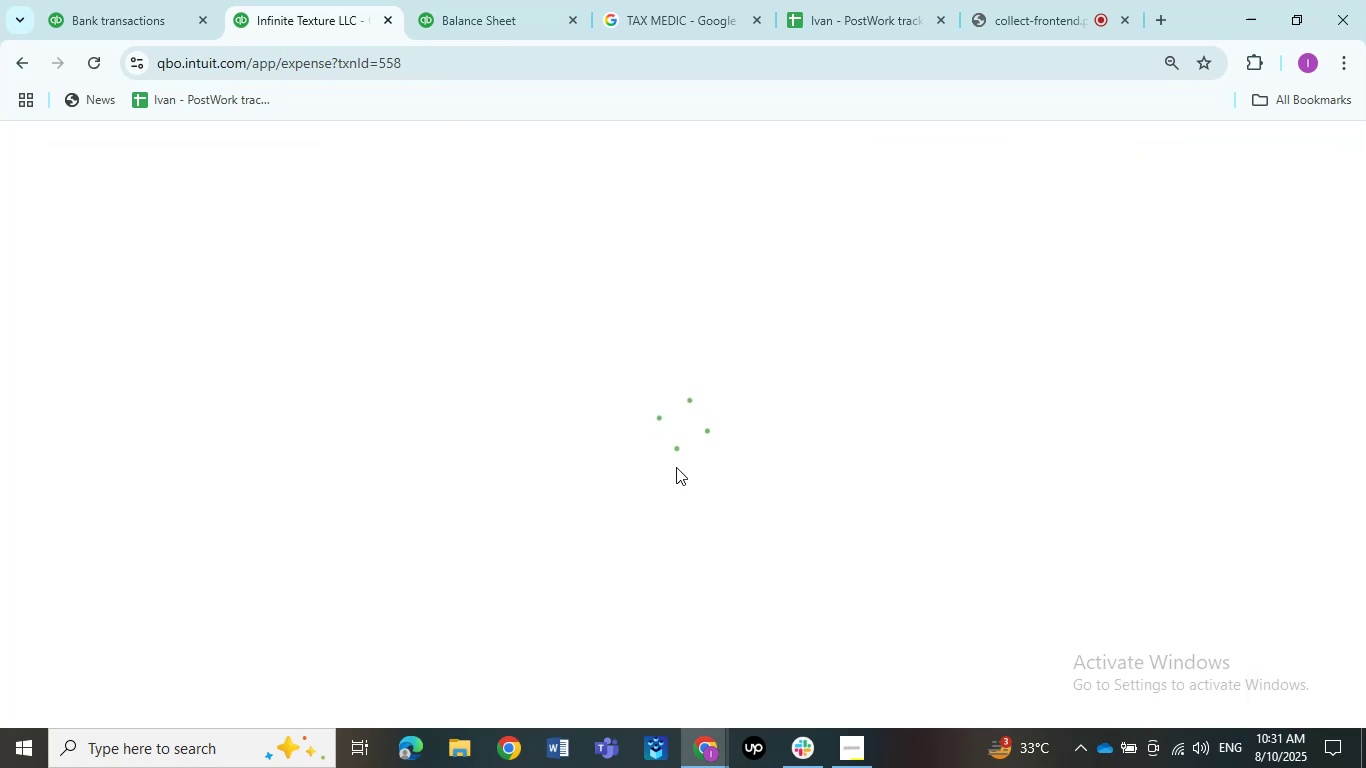 
left_click([430, 419])
 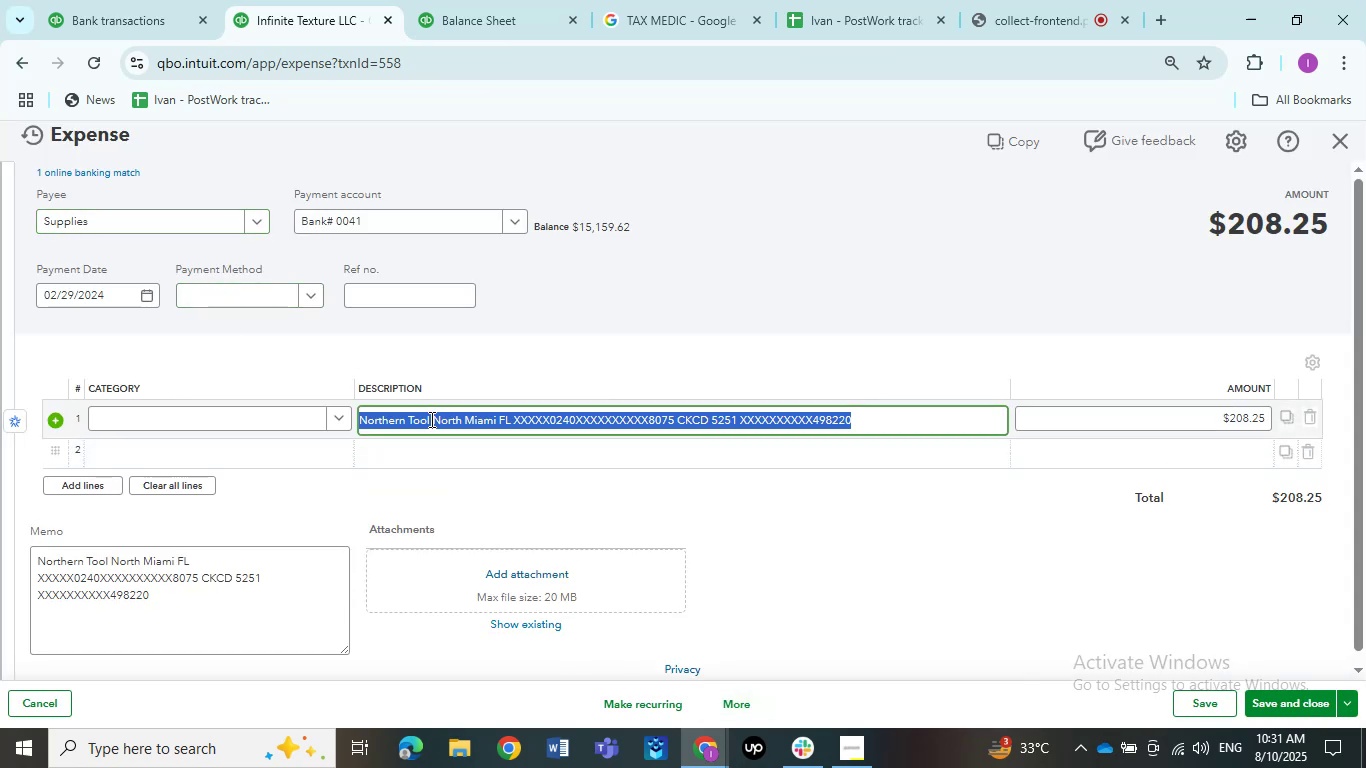 
left_click([430, 419])
 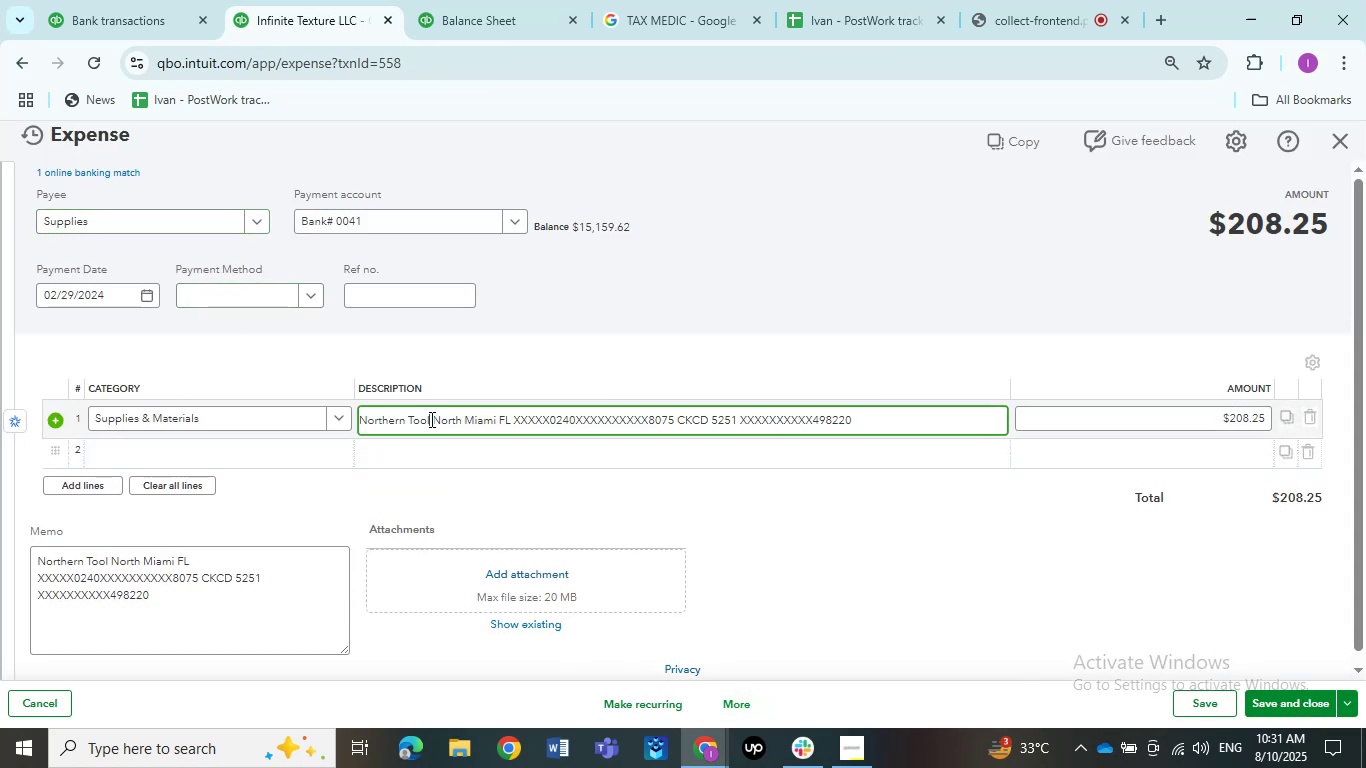 
left_click_drag(start_coordinate=[430, 419], to_coordinate=[273, 415])
 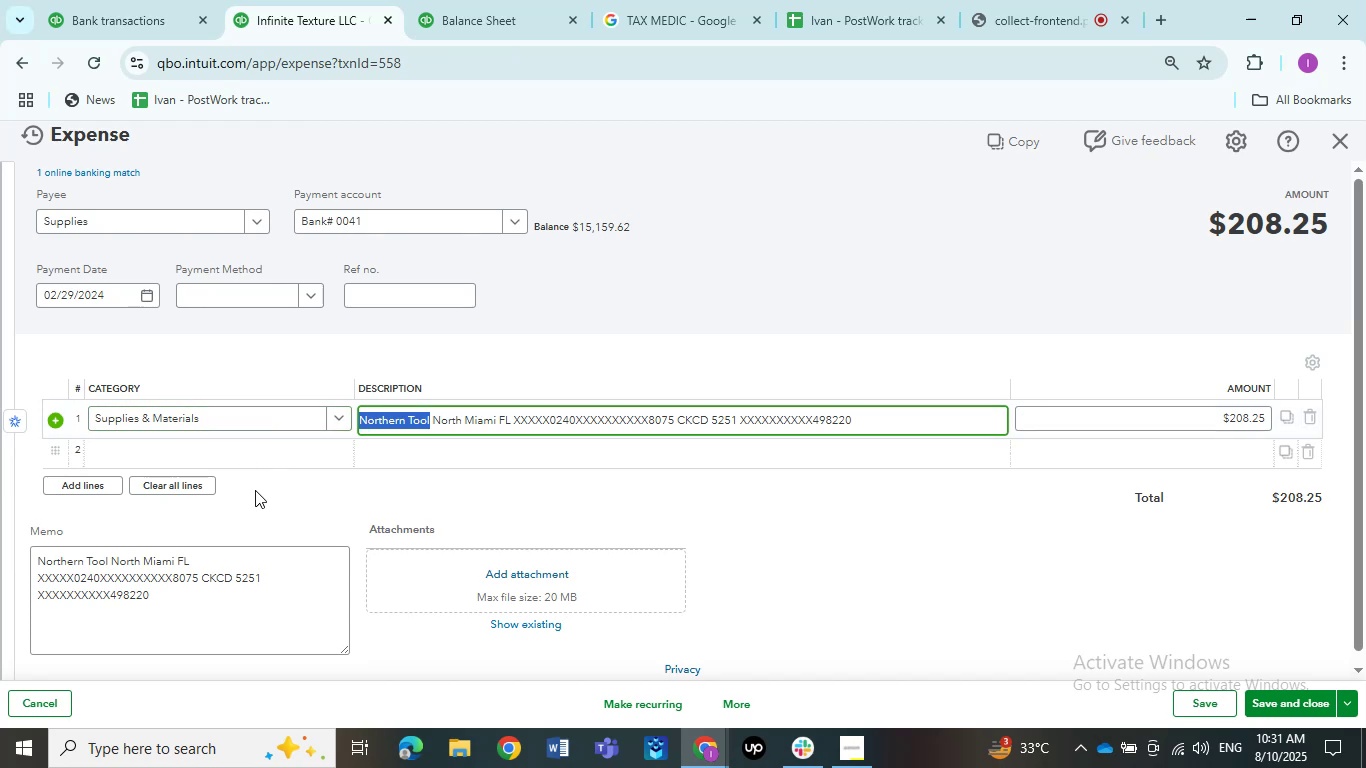 
key(Control+C)
 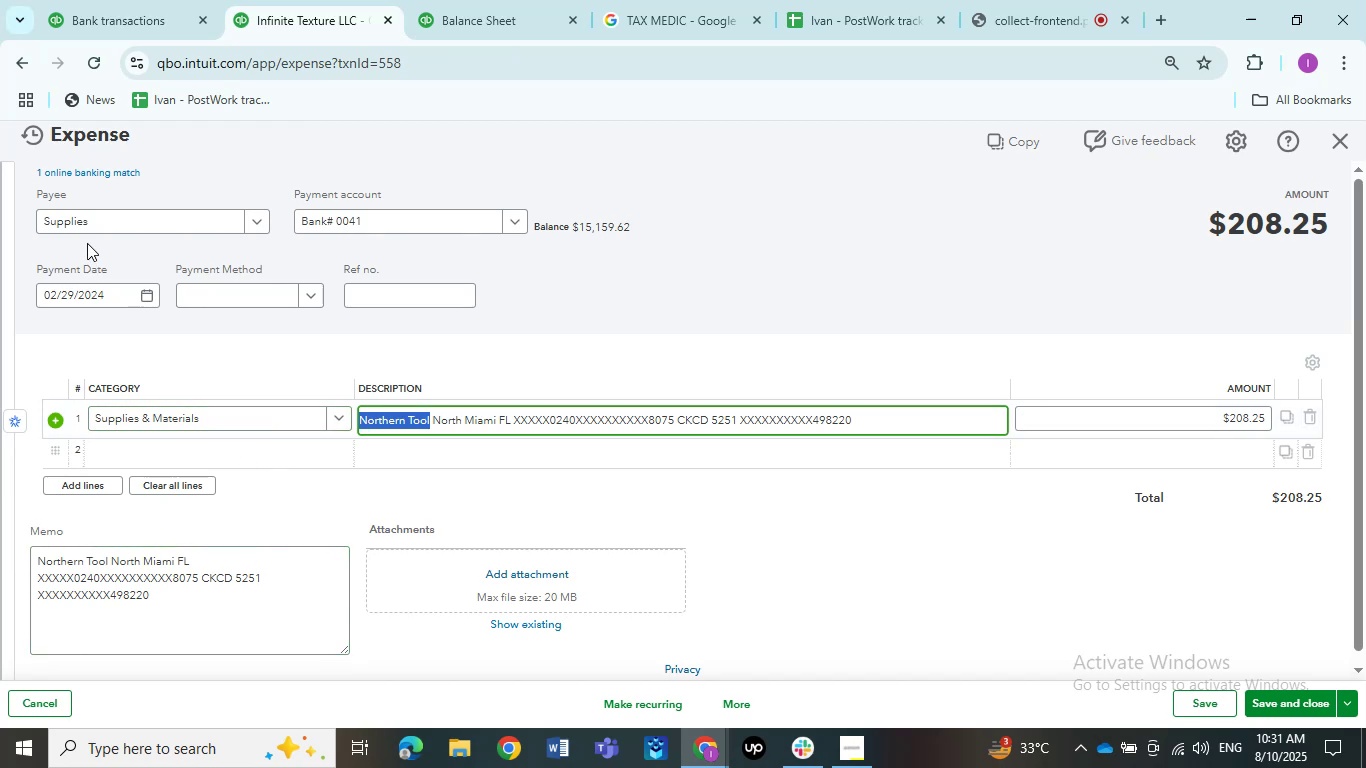 
left_click([89, 230])
 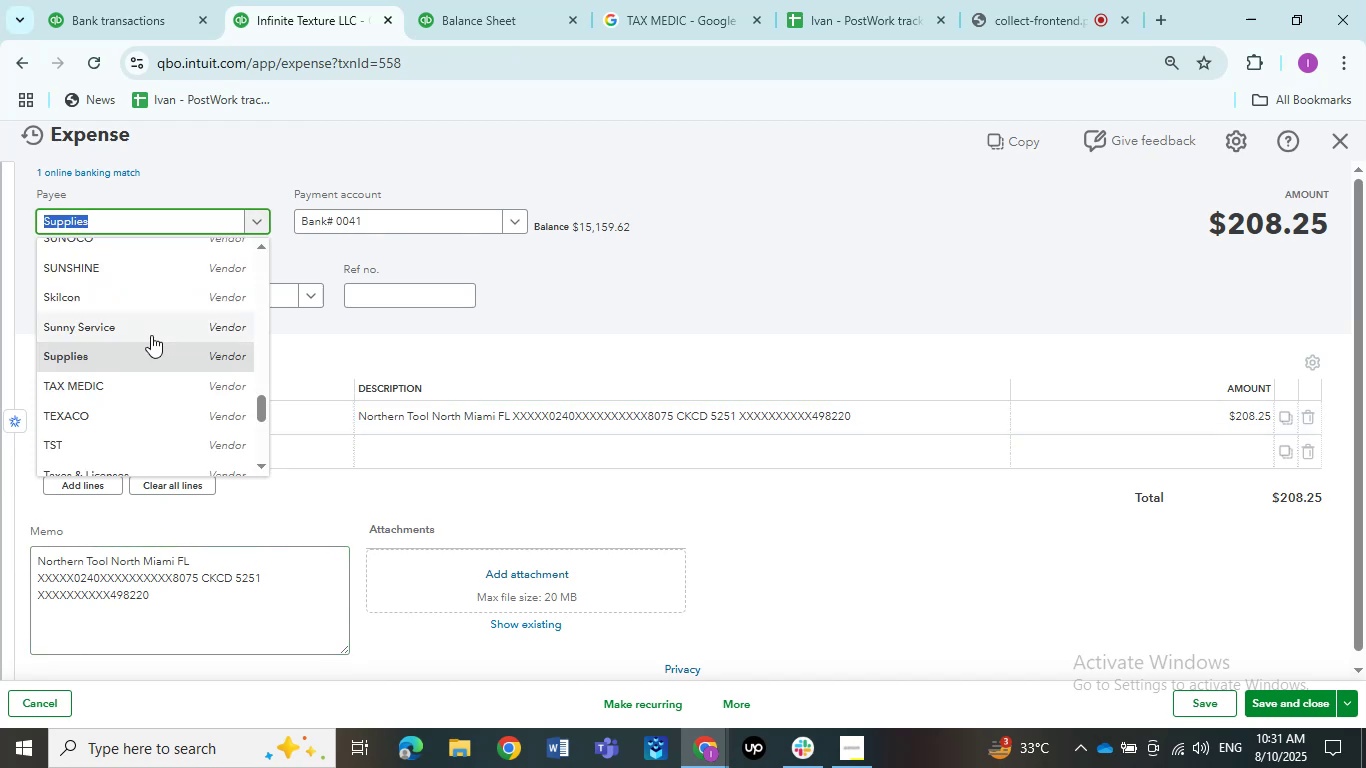 
scroll: coordinate [144, 323], scroll_direction: up, amount: 16.0
 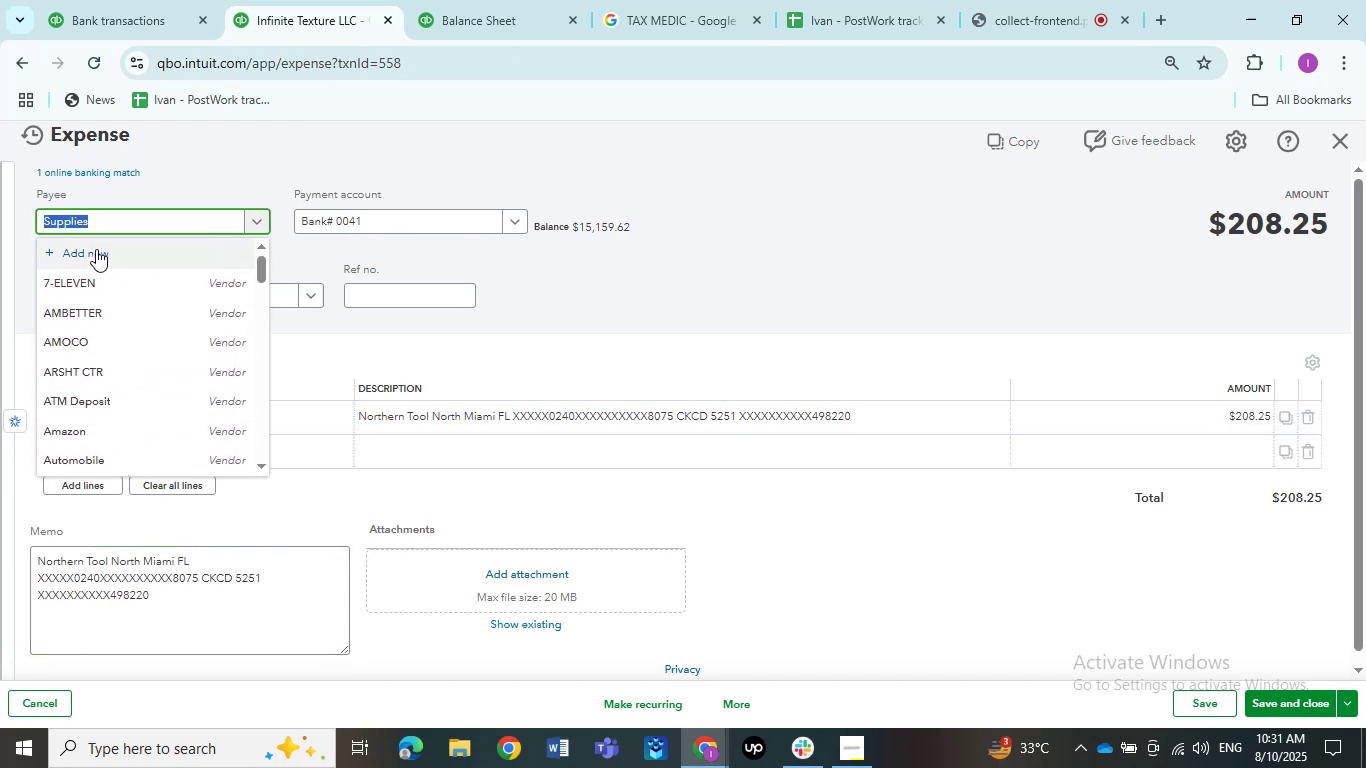 
left_click([96, 249])
 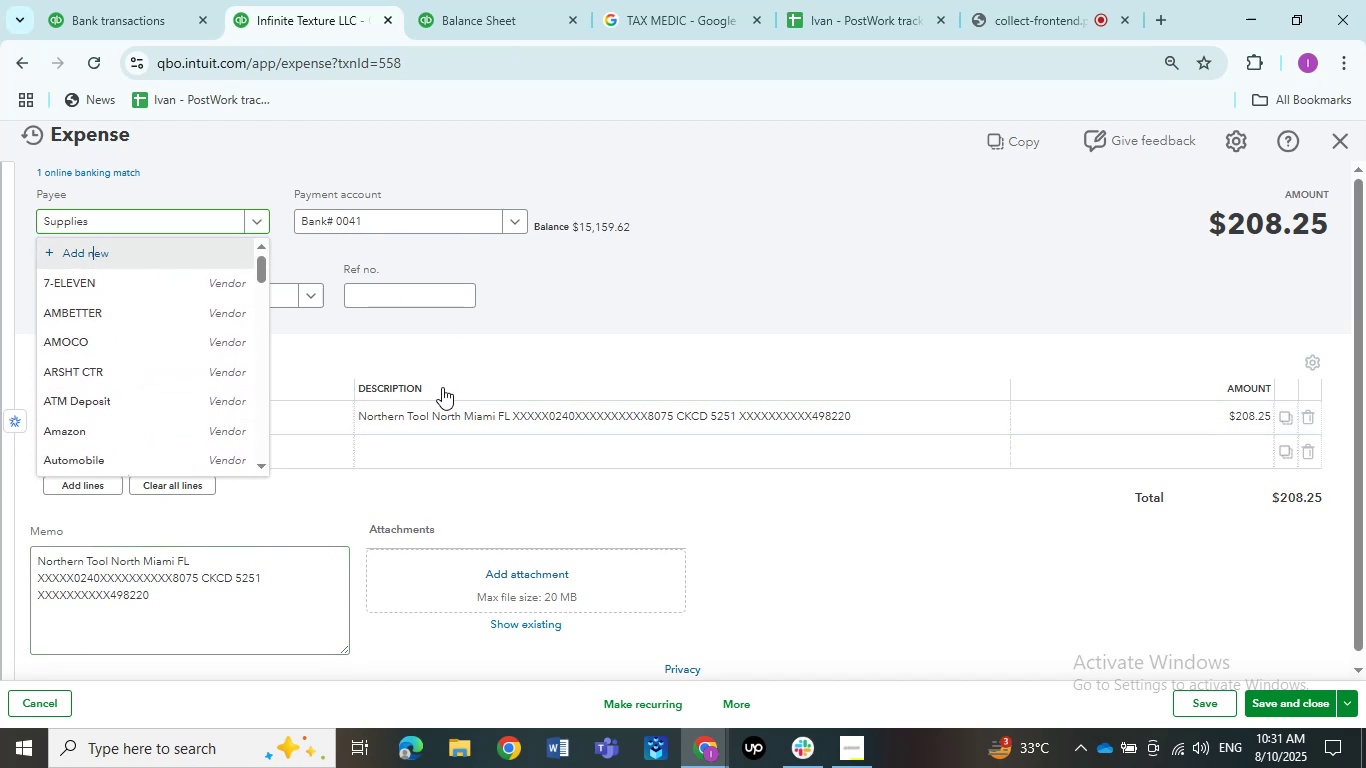 
mouse_move([872, 352])
 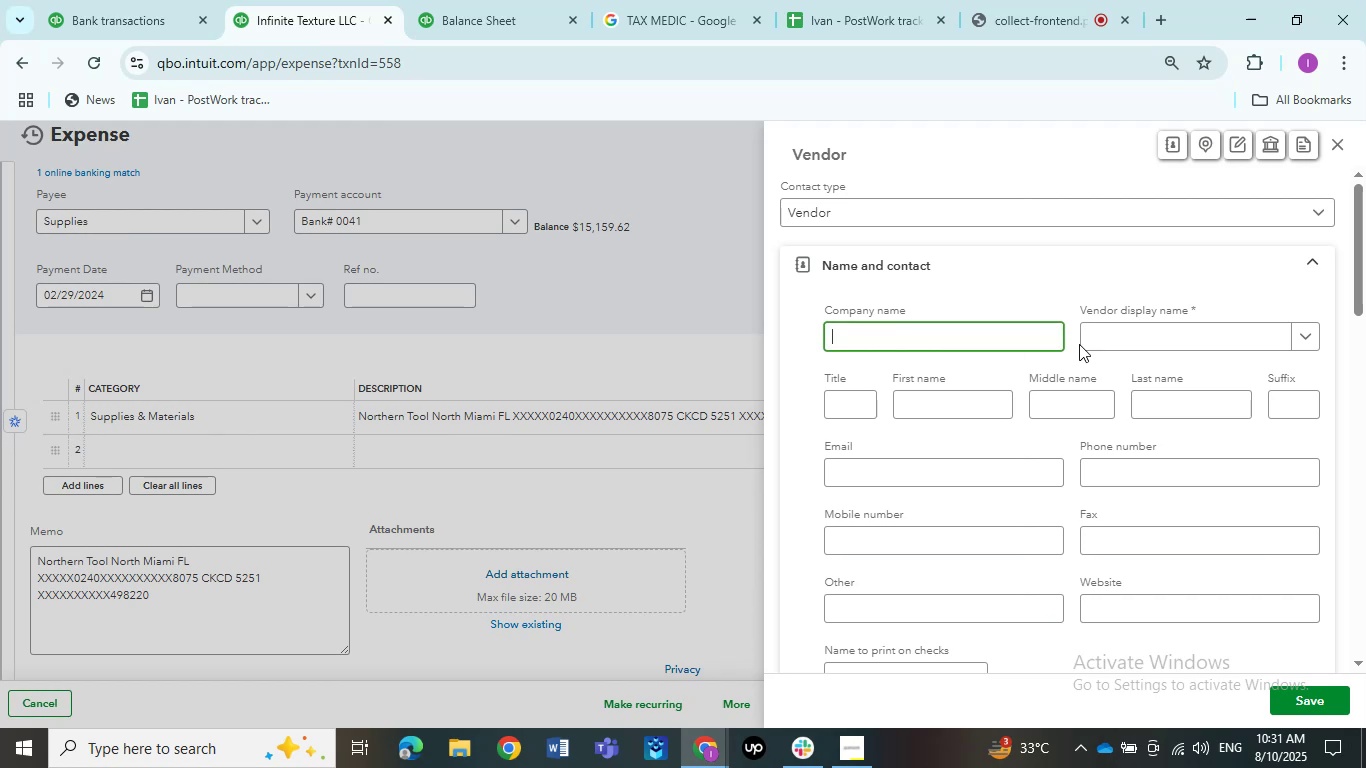 
key(Tab)
 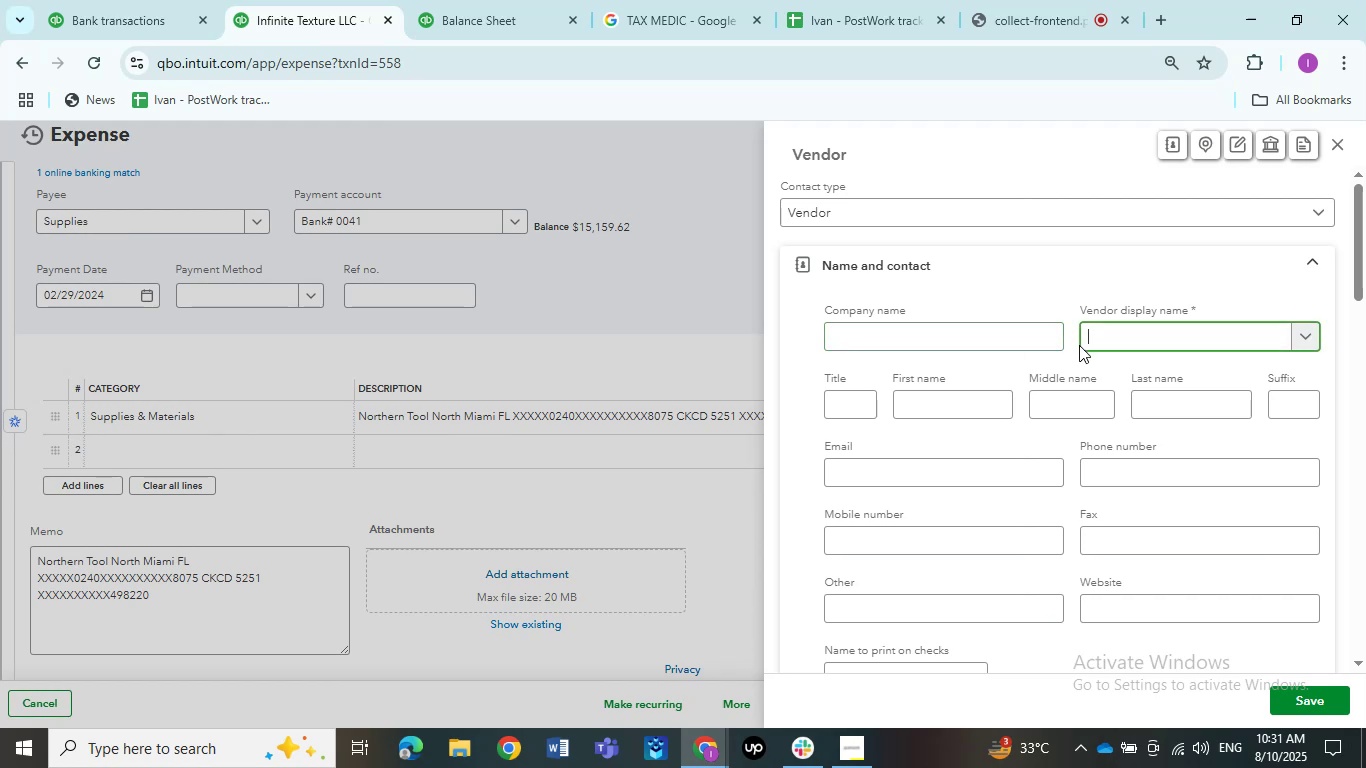 
key(Control+V)
 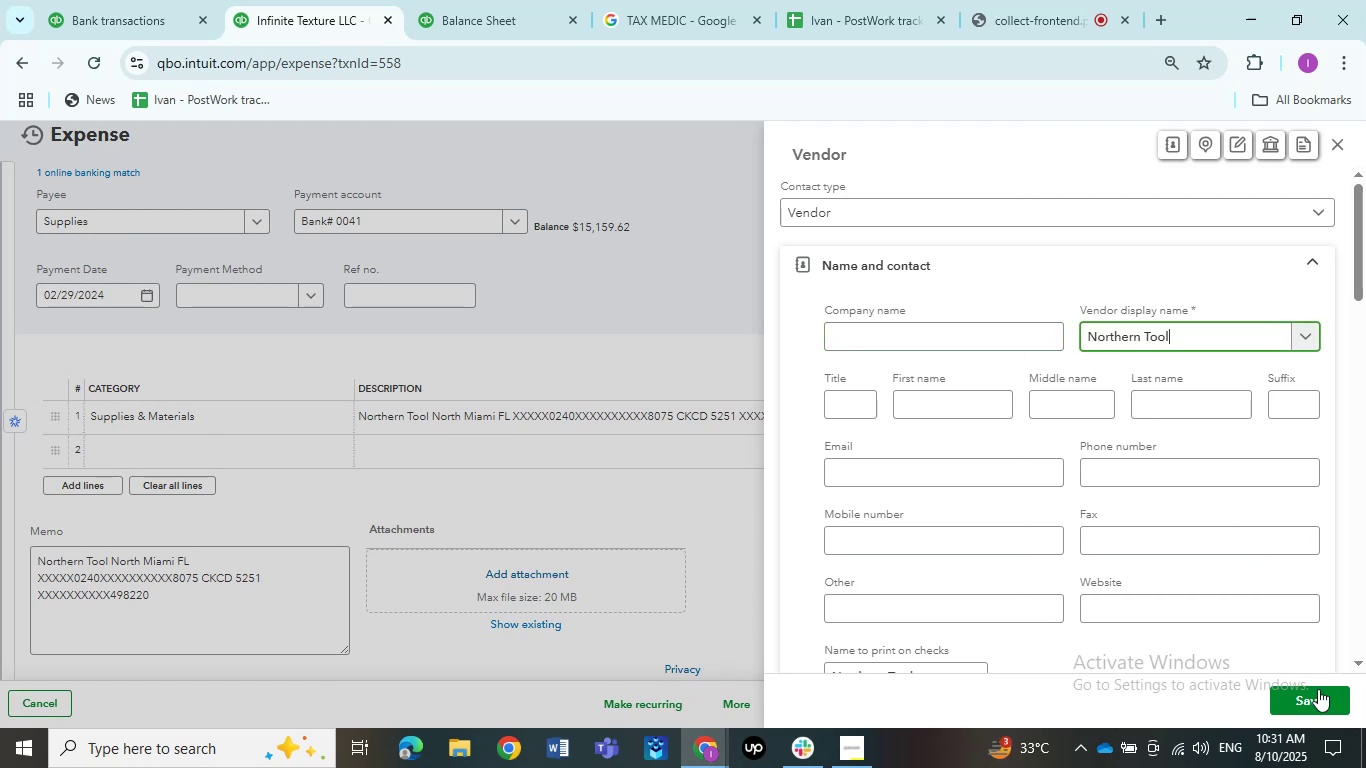 
left_click([1312, 693])
 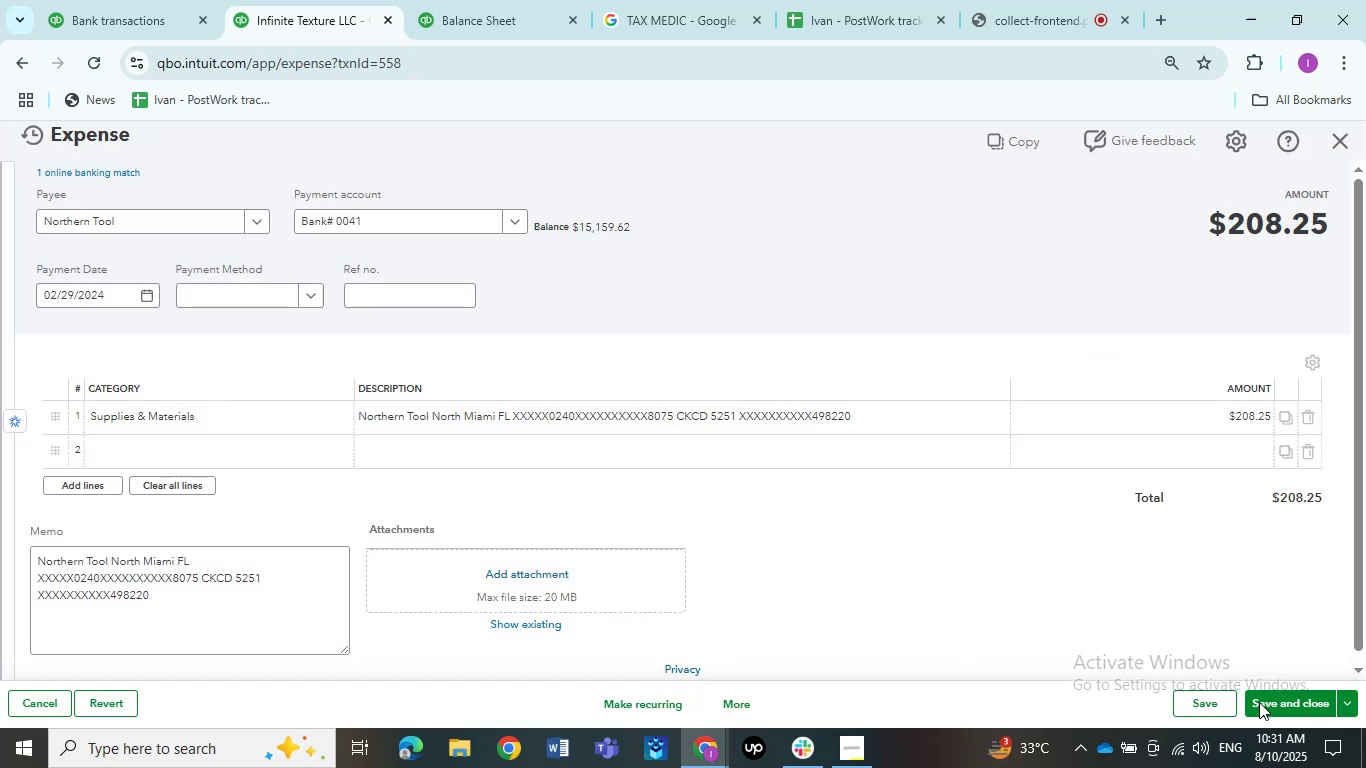 
wait(6.05)
 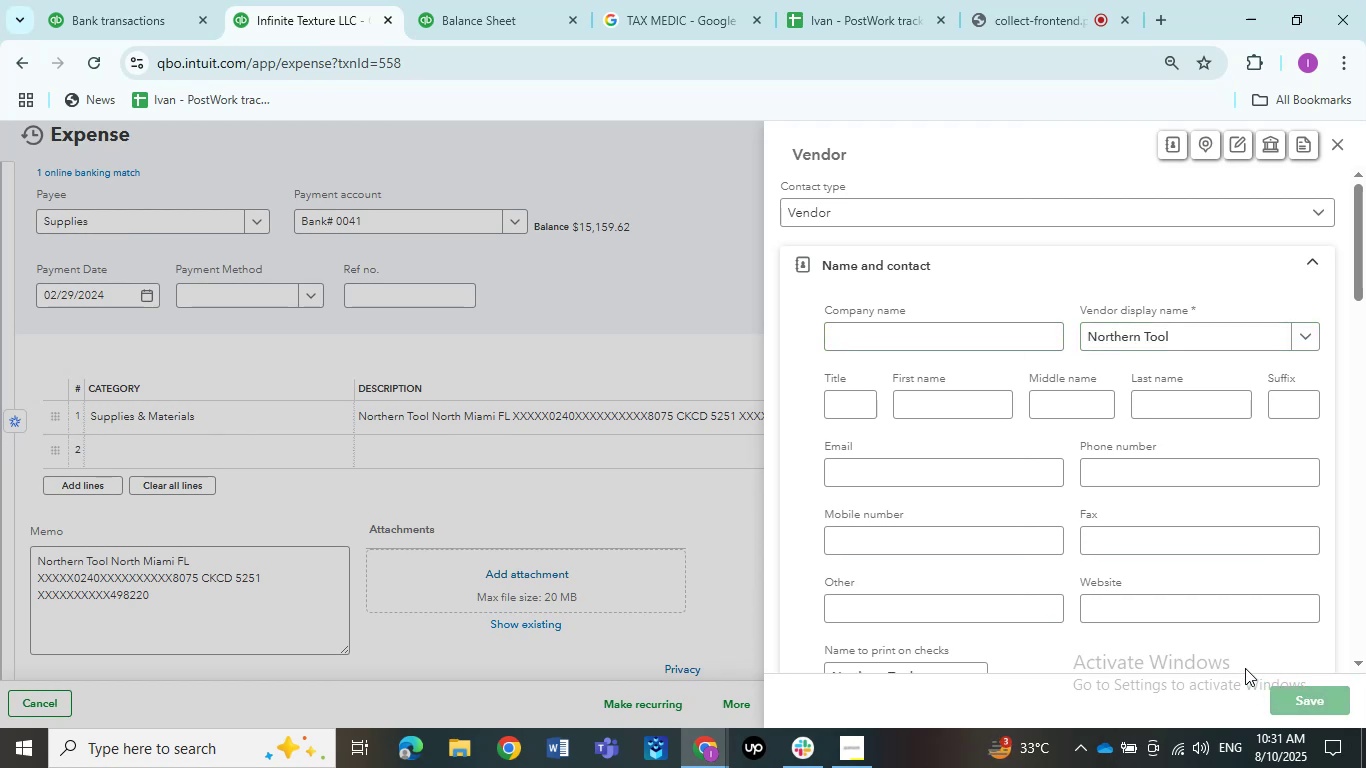 
left_click([1258, 701])
 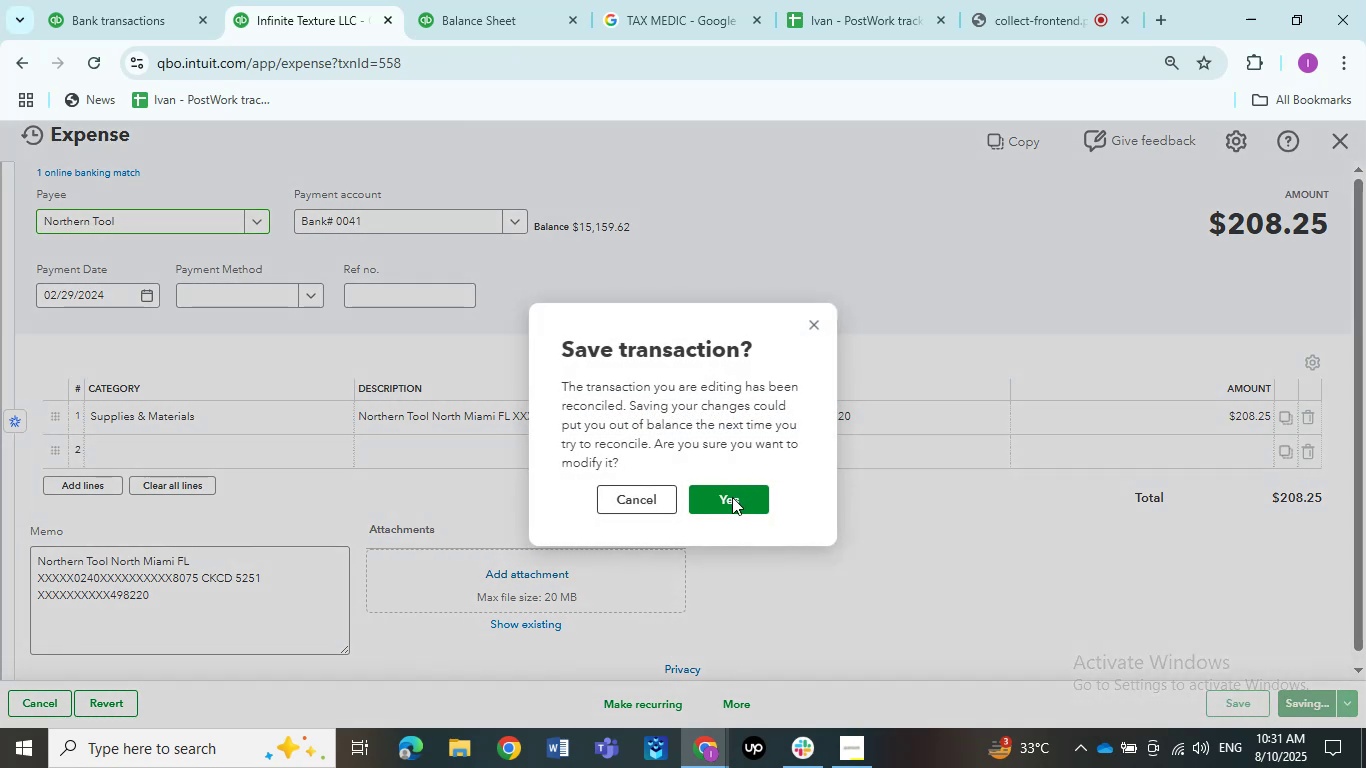 
wait(5.11)
 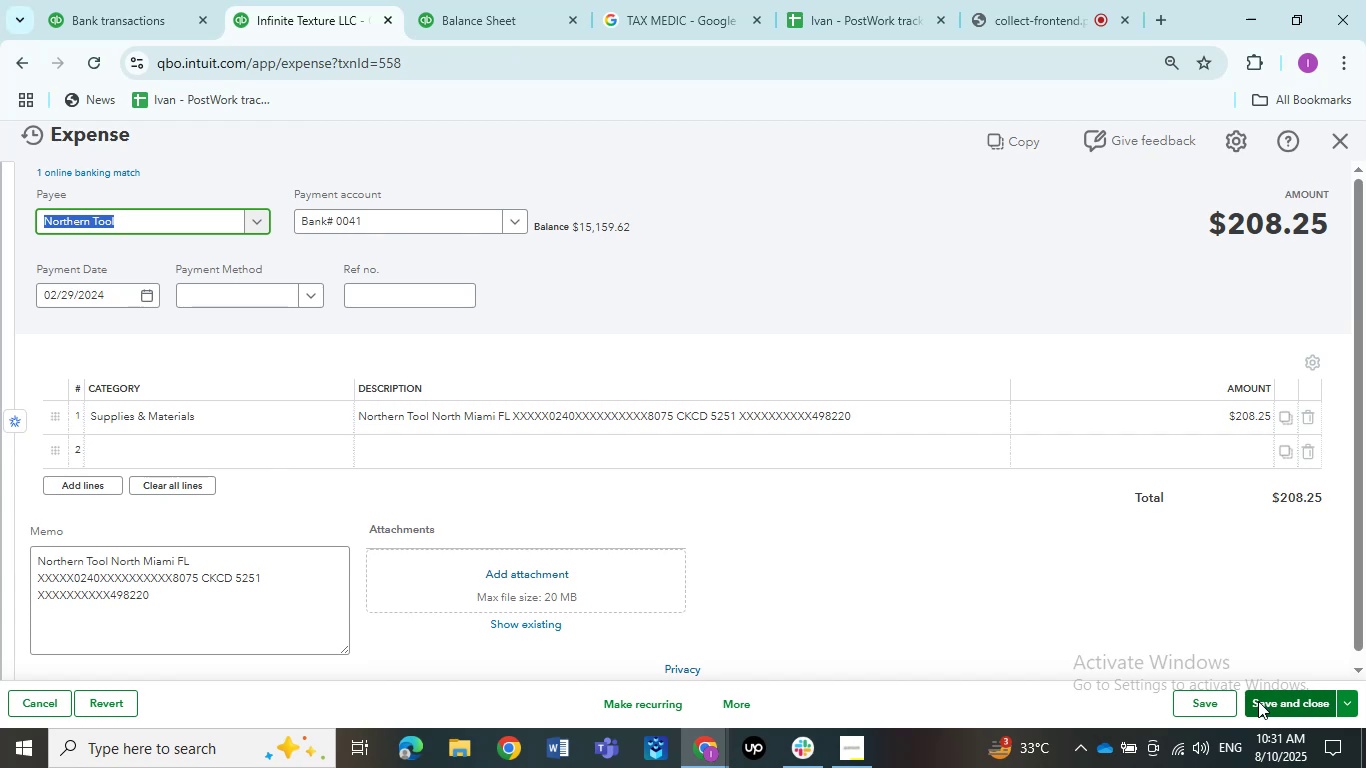 
left_click([729, 497])
 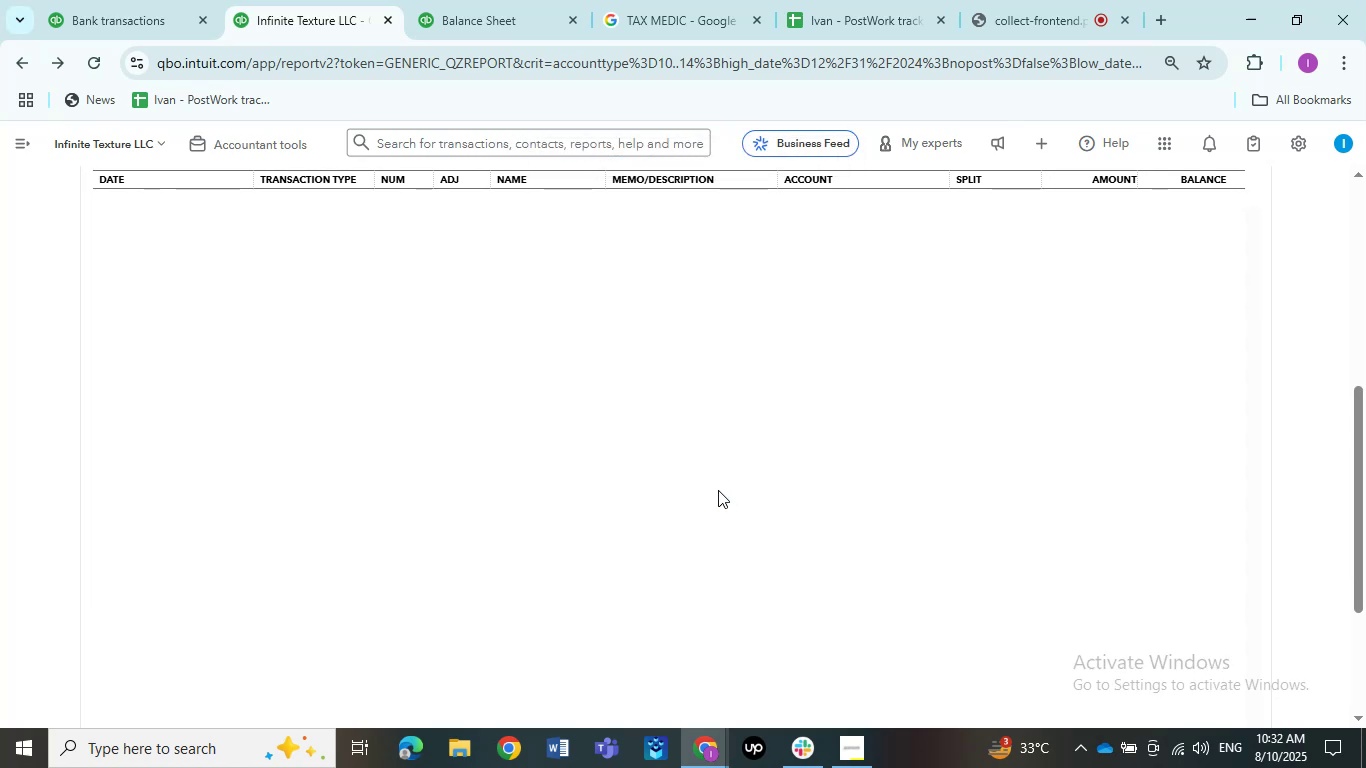 
wait(18.54)
 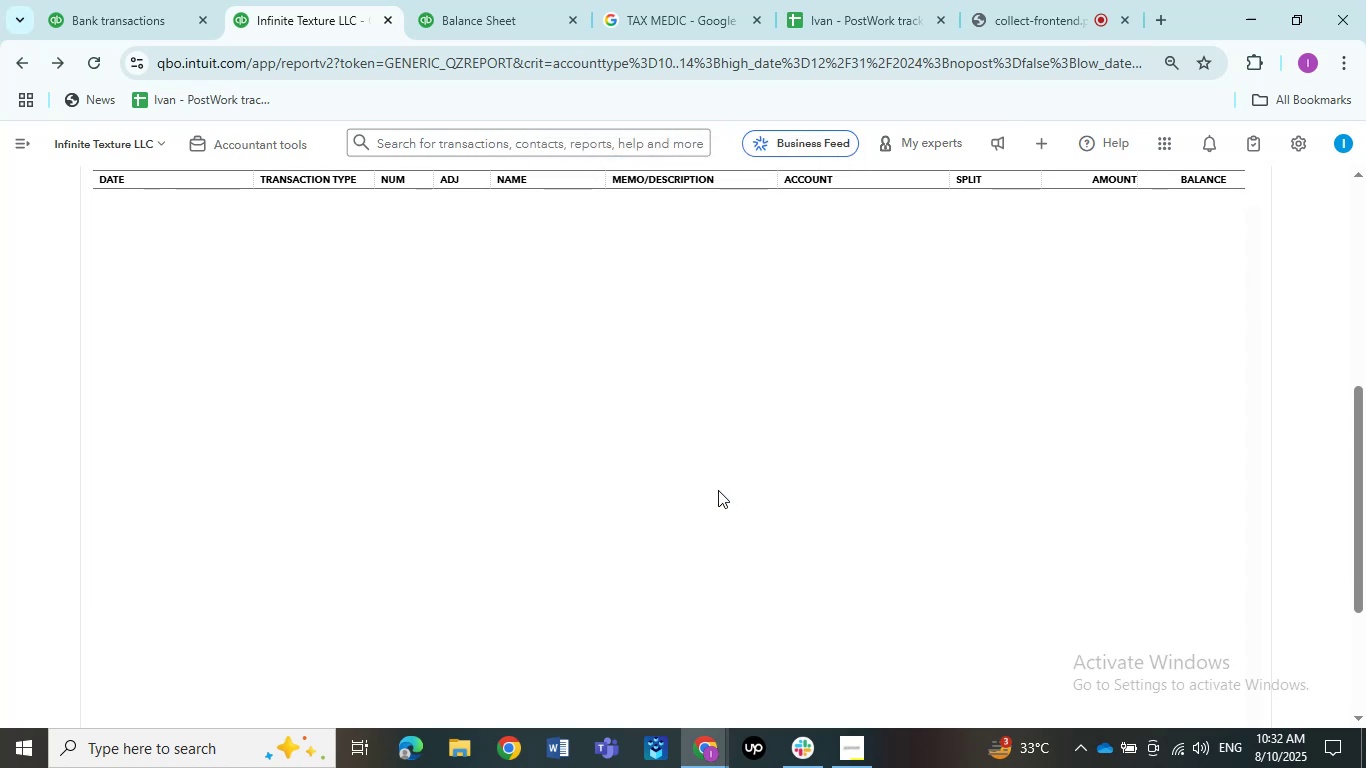 
left_click([690, 537])
 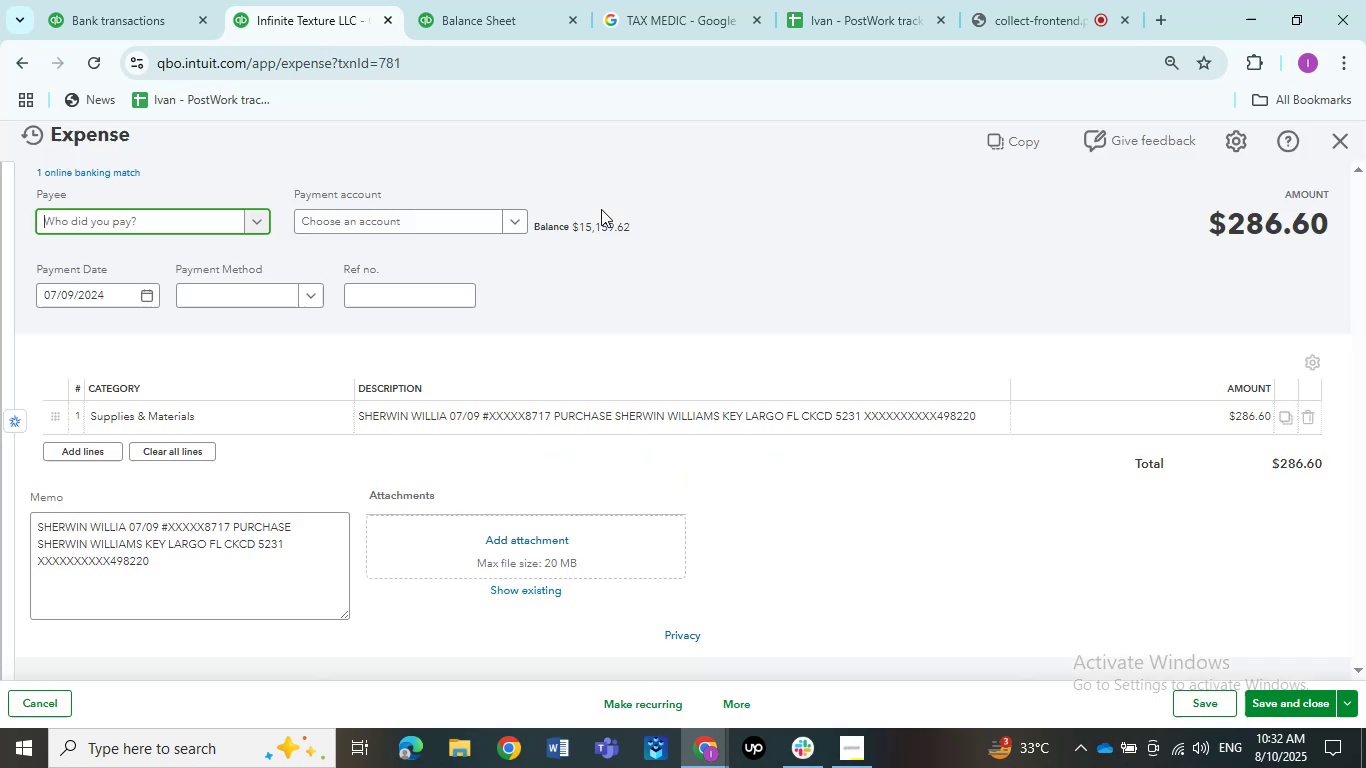 
left_click([113, 220])
 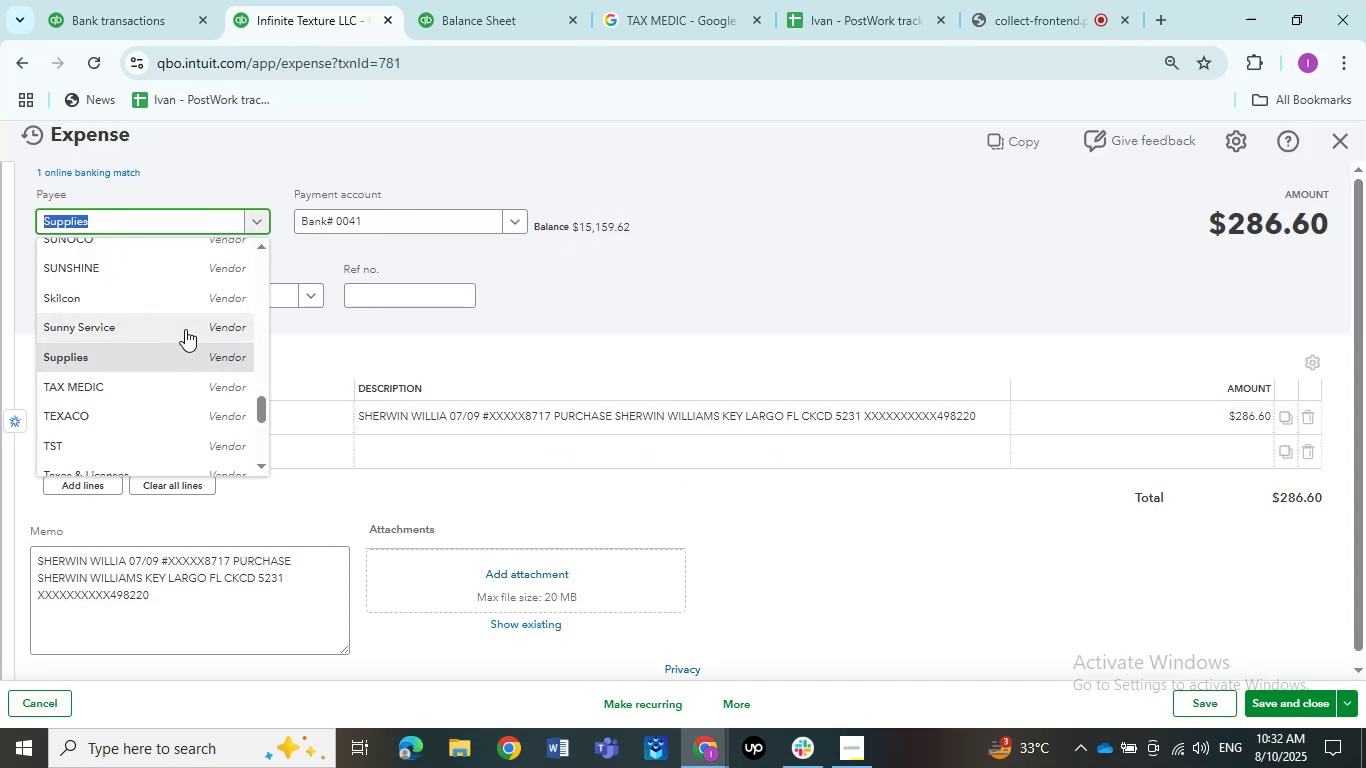 
scroll: coordinate [185, 329], scroll_direction: up, amount: 4.0
 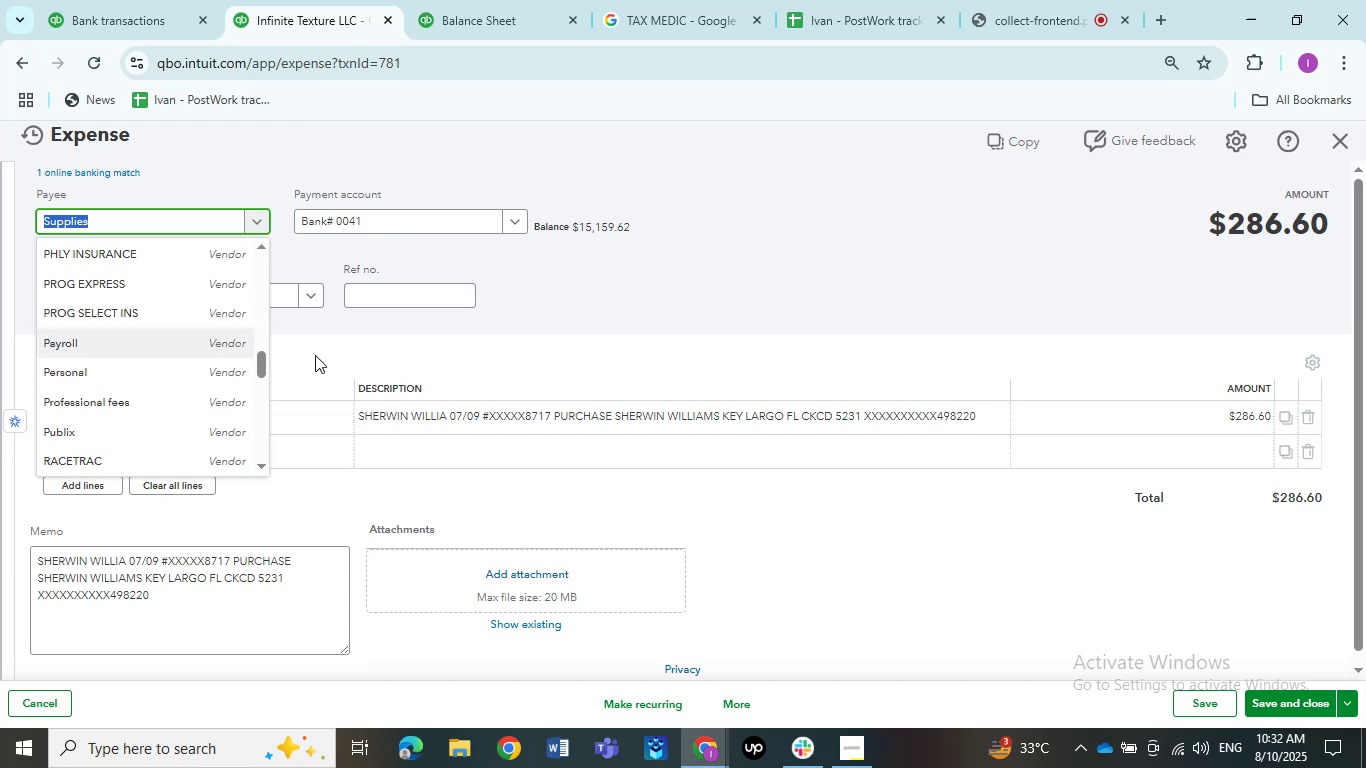 
left_click([438, 415])
 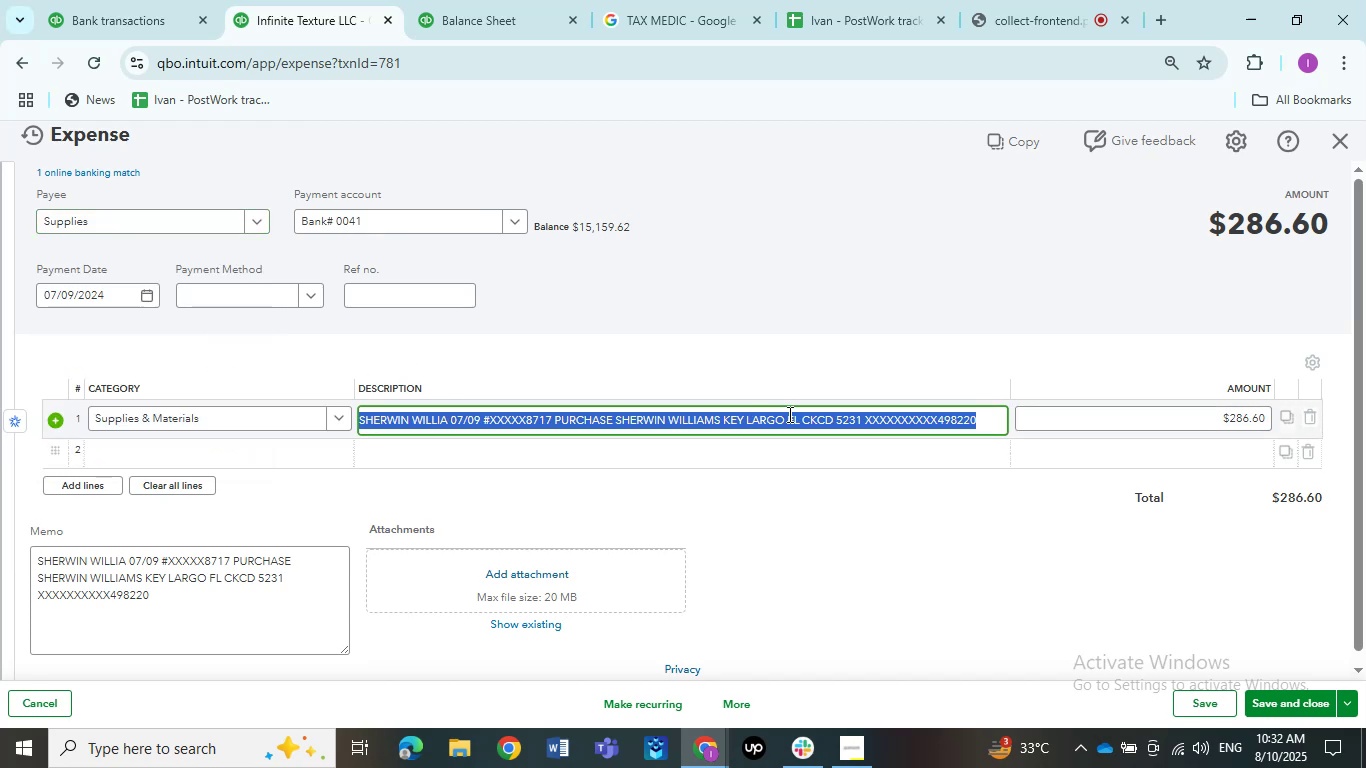 
left_click([709, 424])
 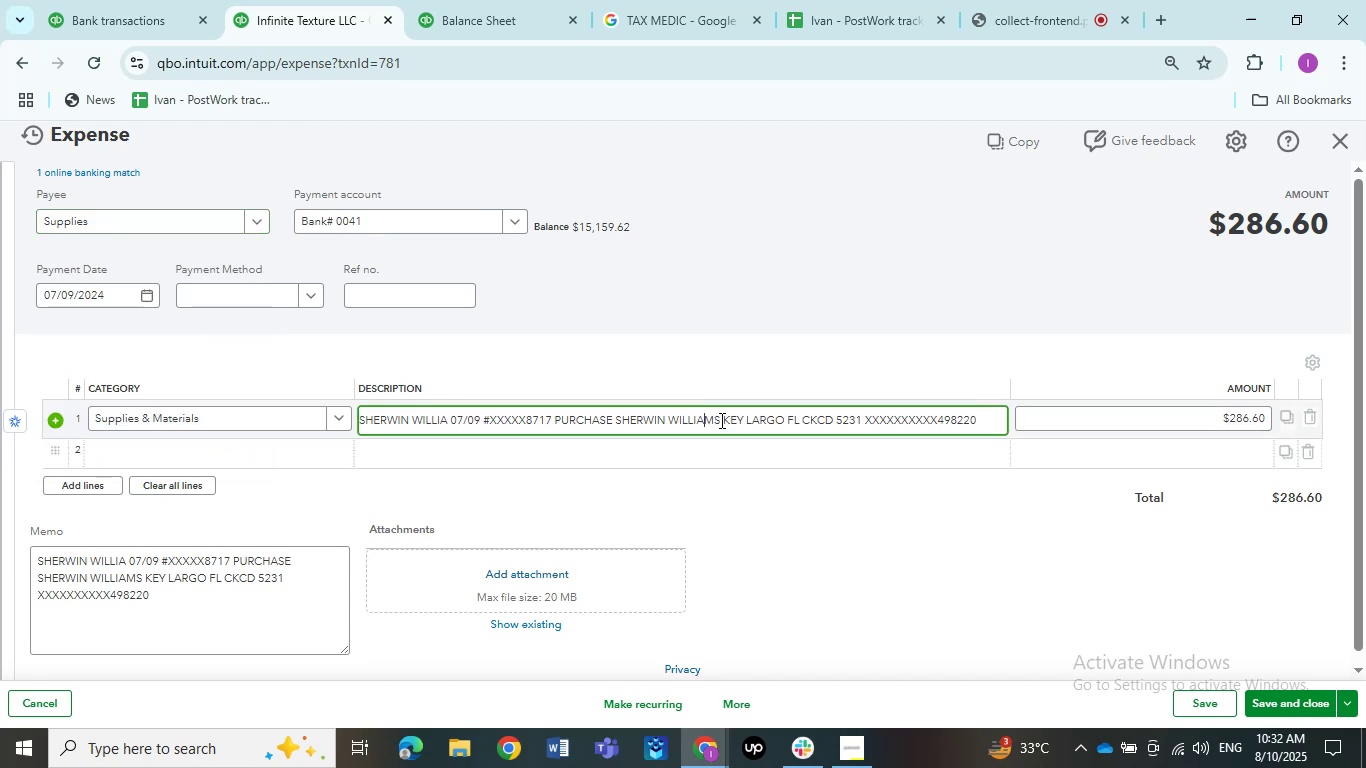 
left_click_drag(start_coordinate=[720, 419], to_coordinate=[615, 417])
 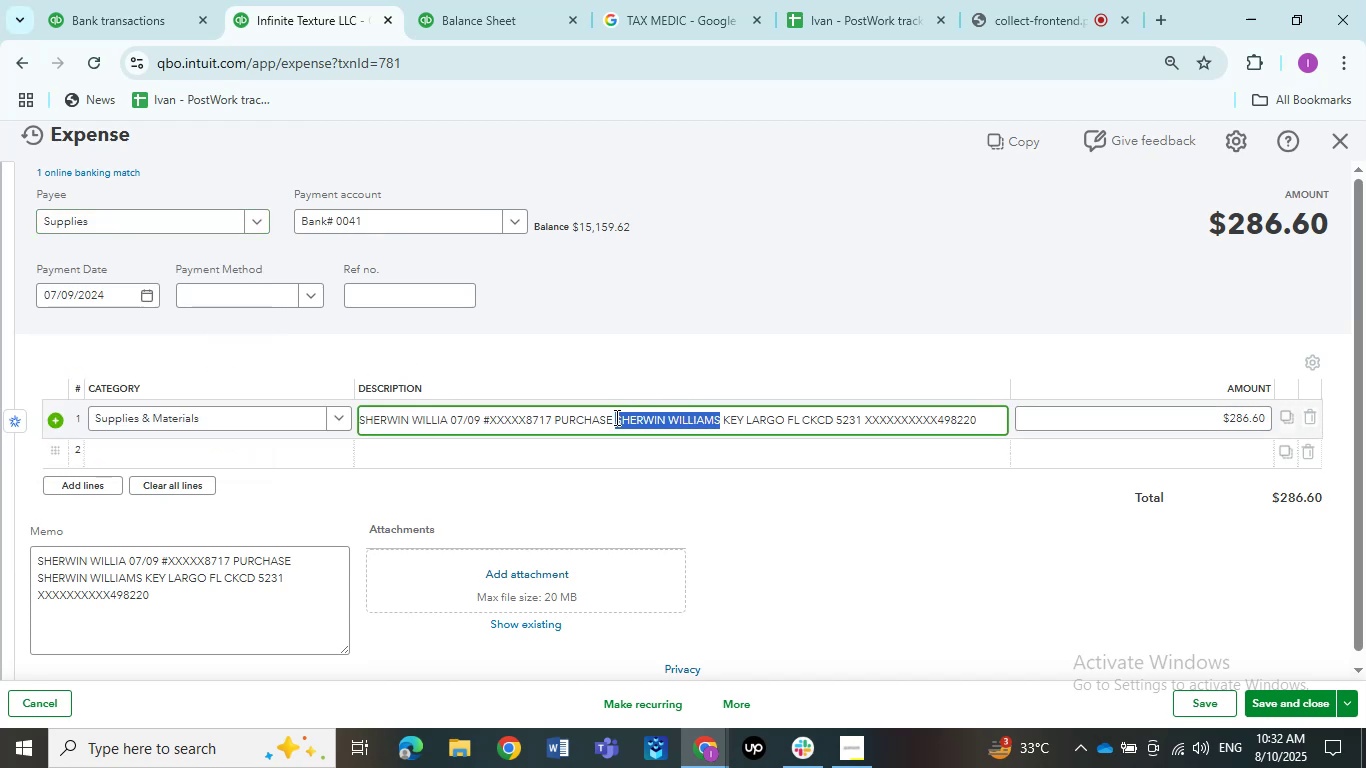 
key(Control+C)
 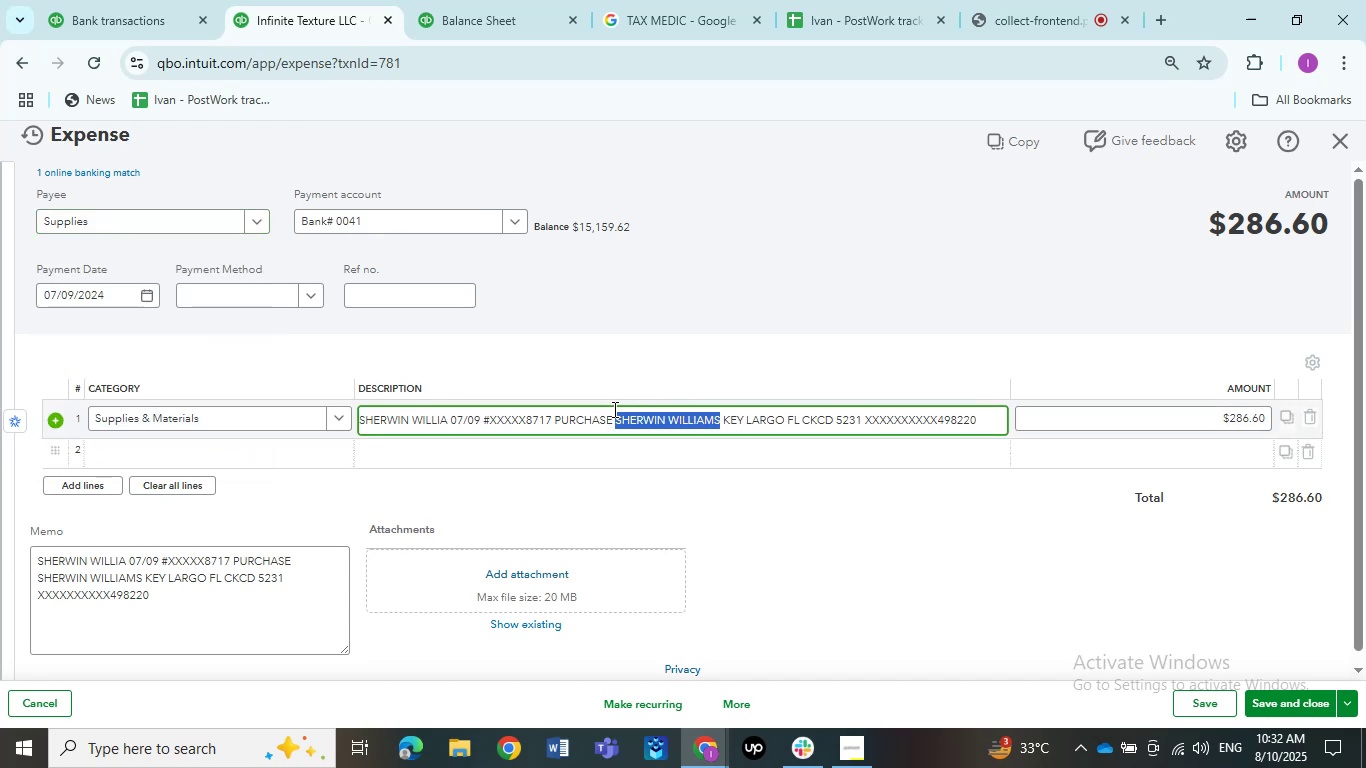 
key(Control+C)
 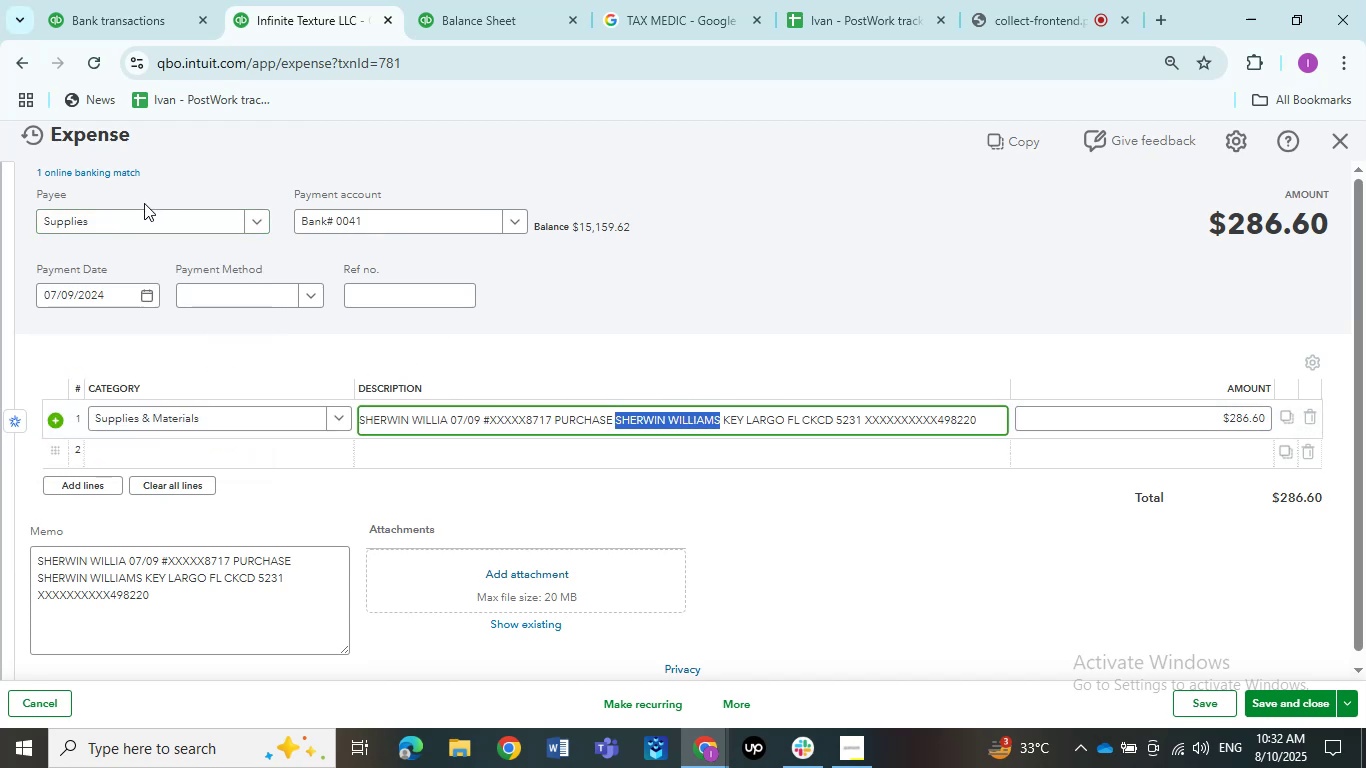 
left_click([139, 213])
 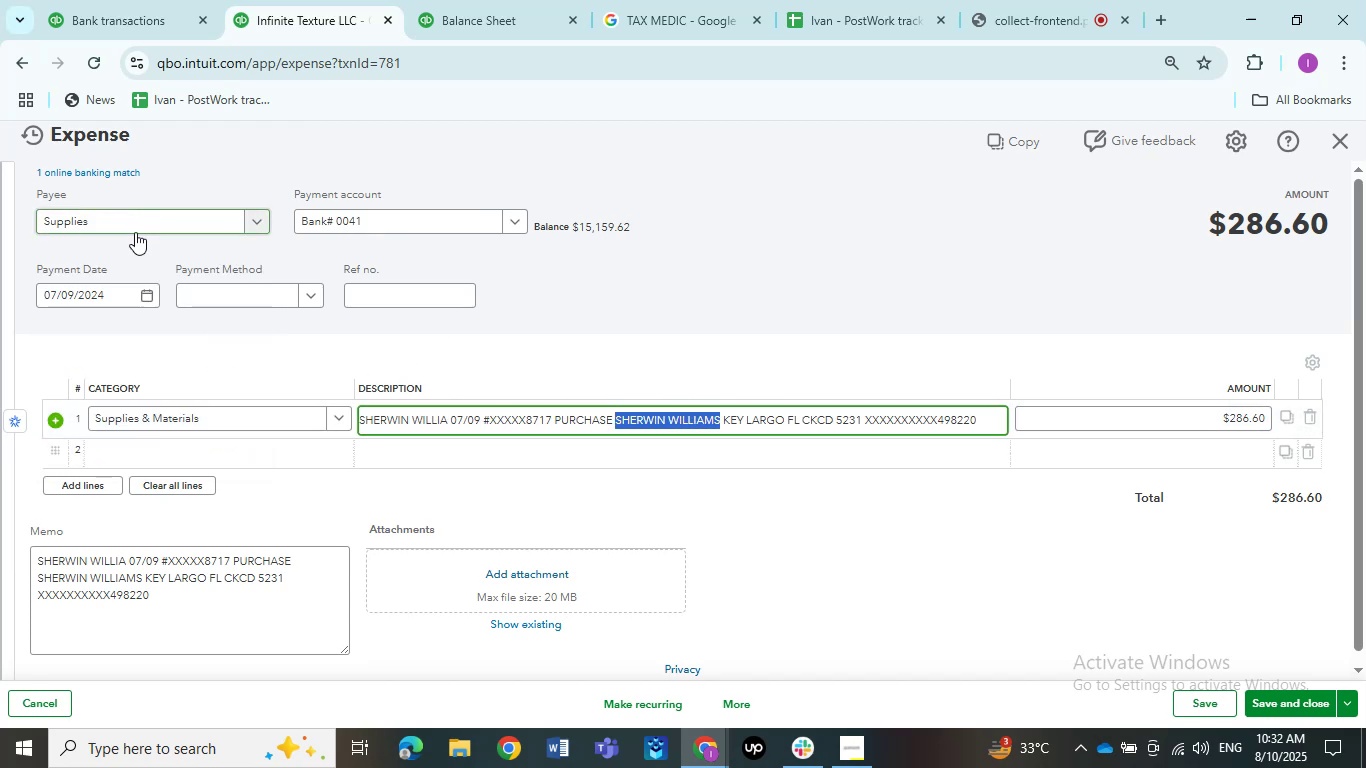 
scroll: coordinate [133, 261], scroll_direction: up, amount: 15.0
 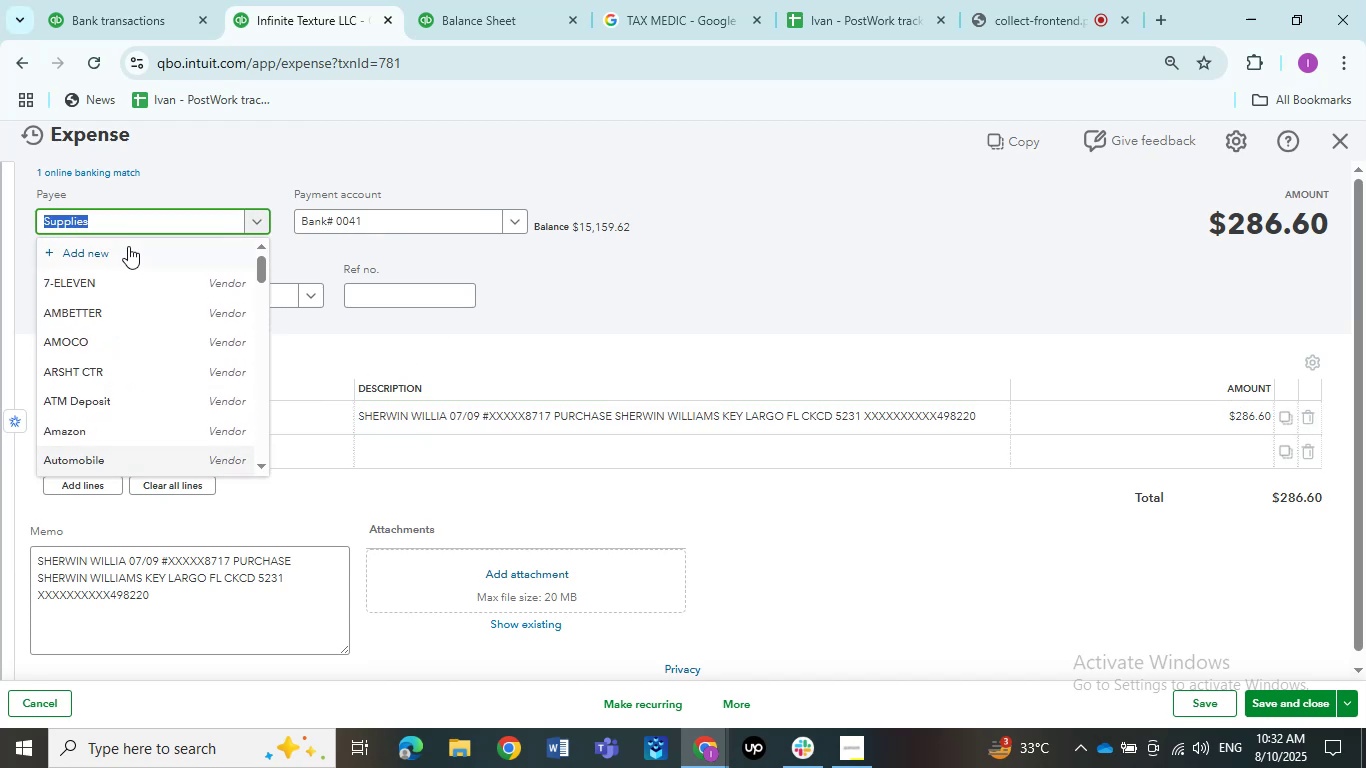 
left_click([125, 241])
 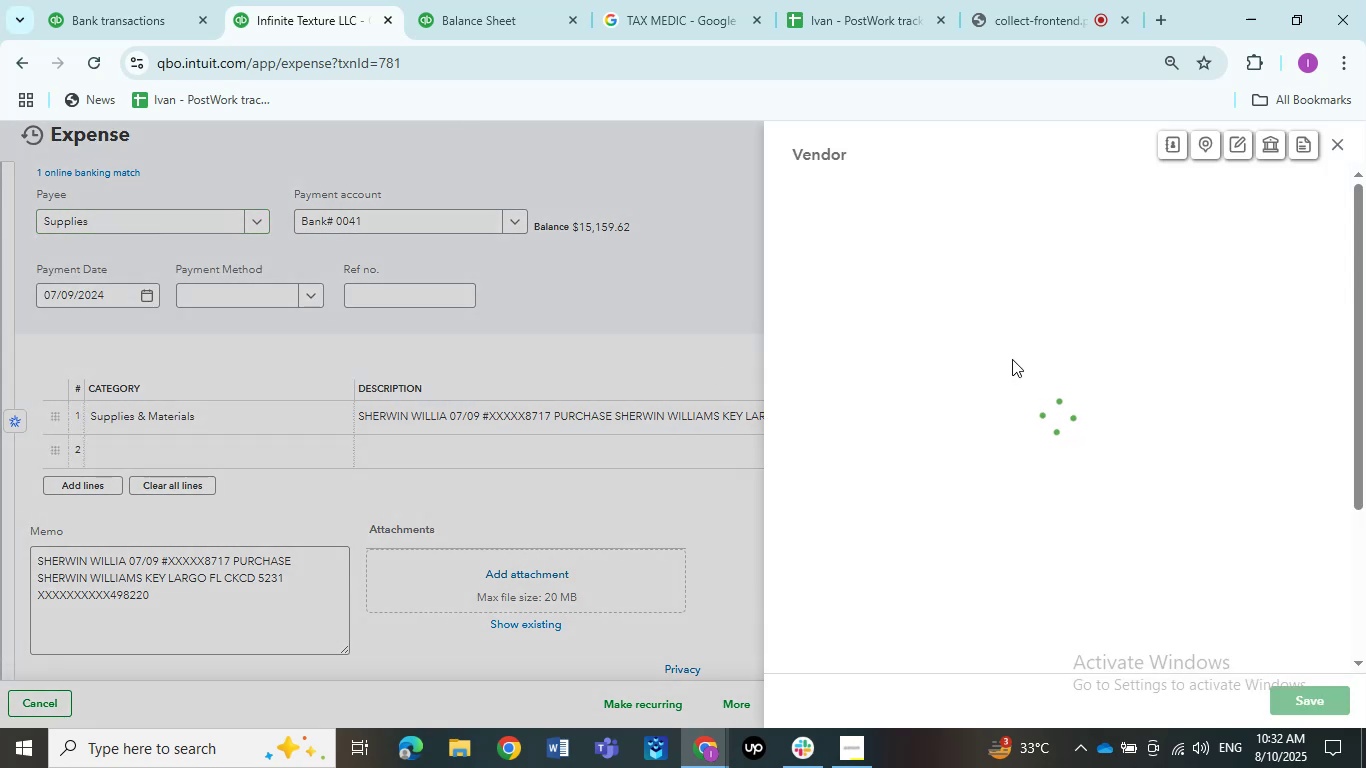 
wait(7.41)
 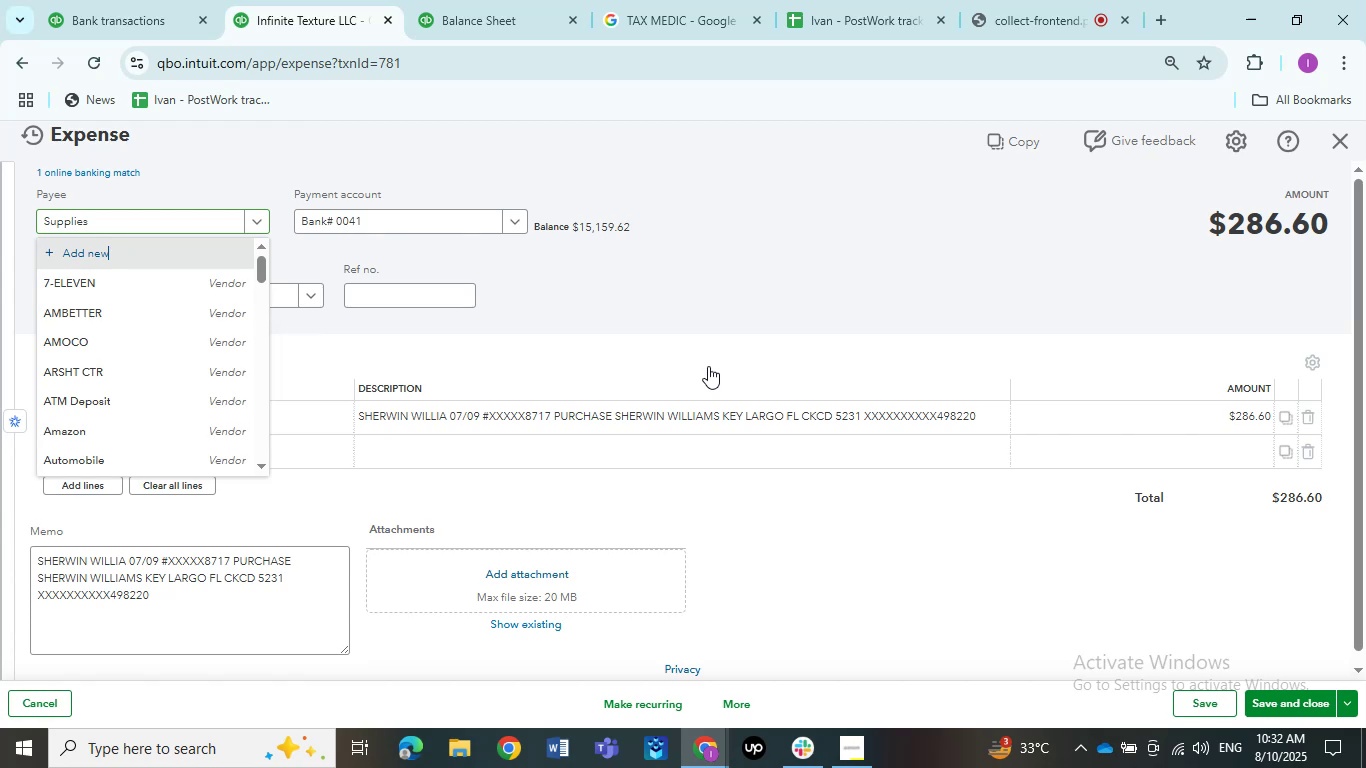 
key(Tab)
 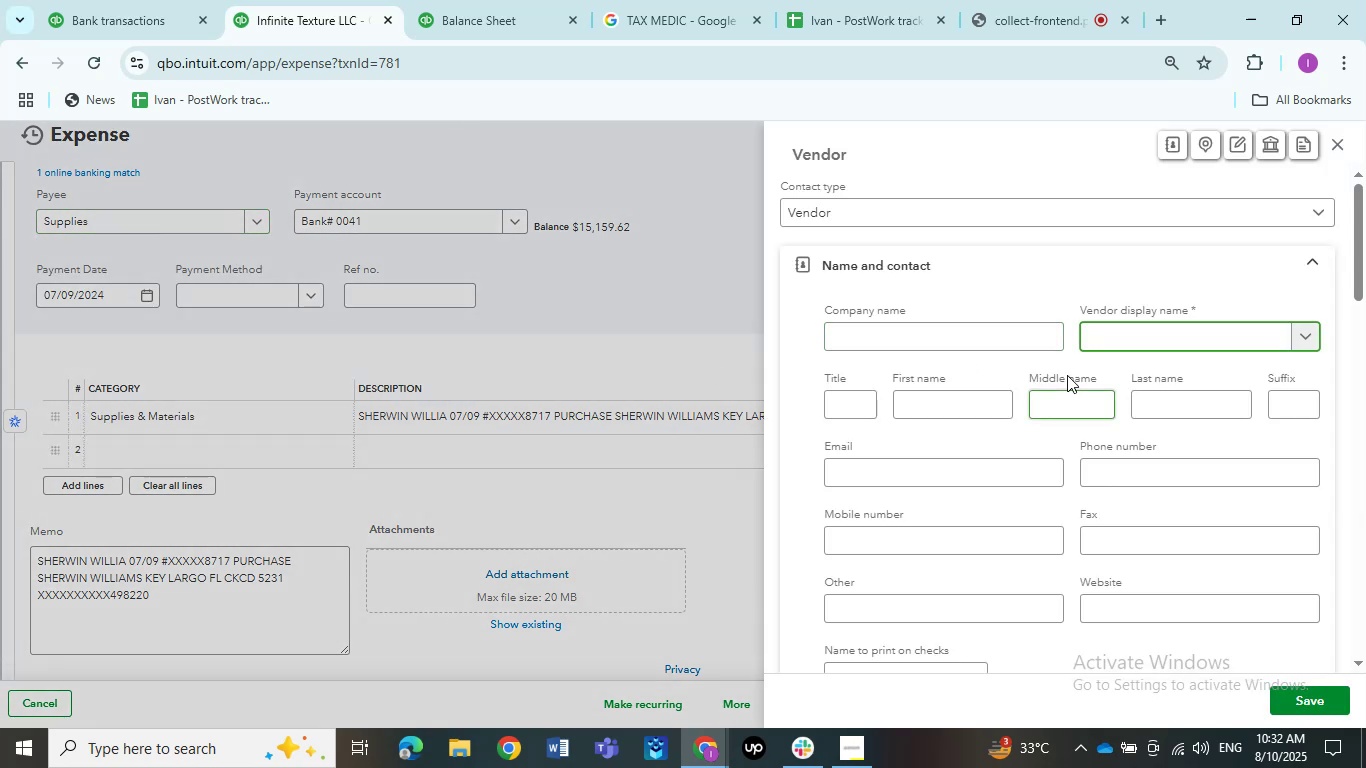 
key(Control+V)
 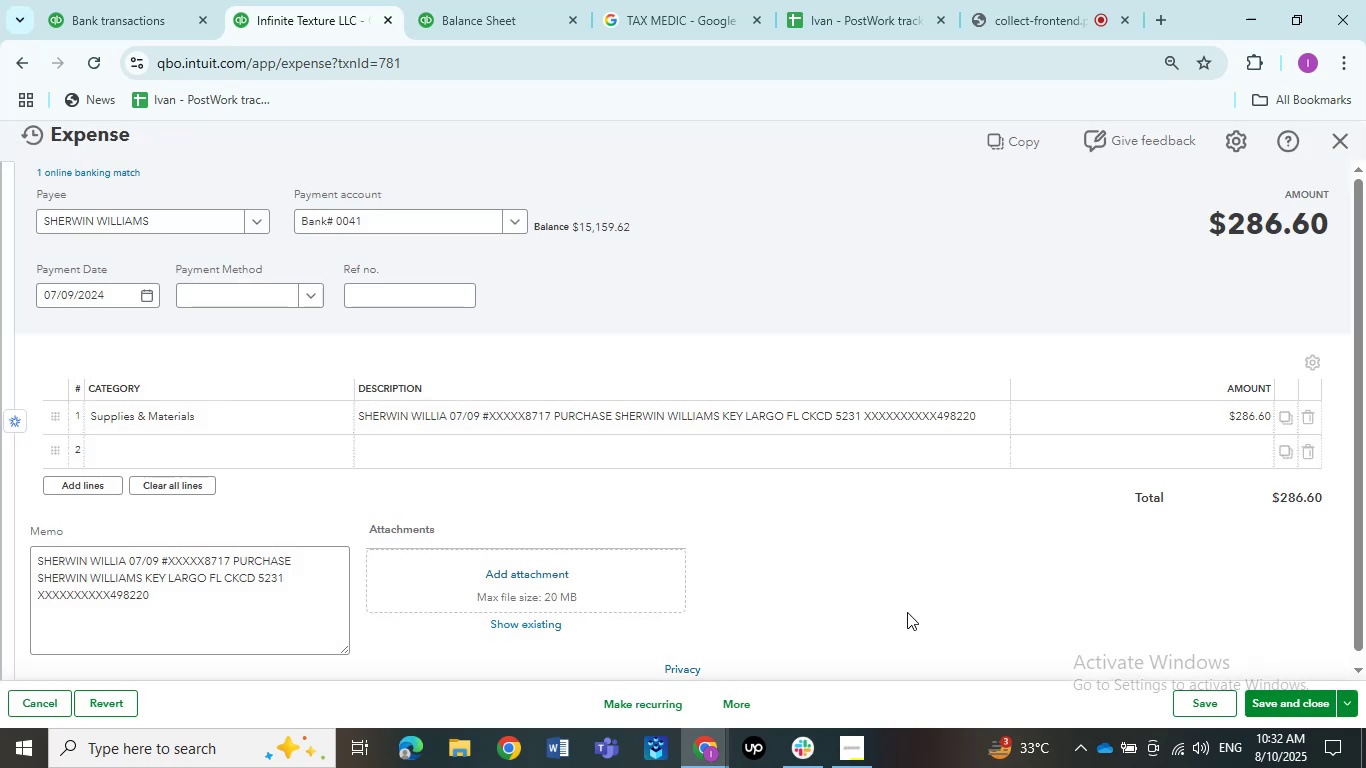 
wait(9.48)
 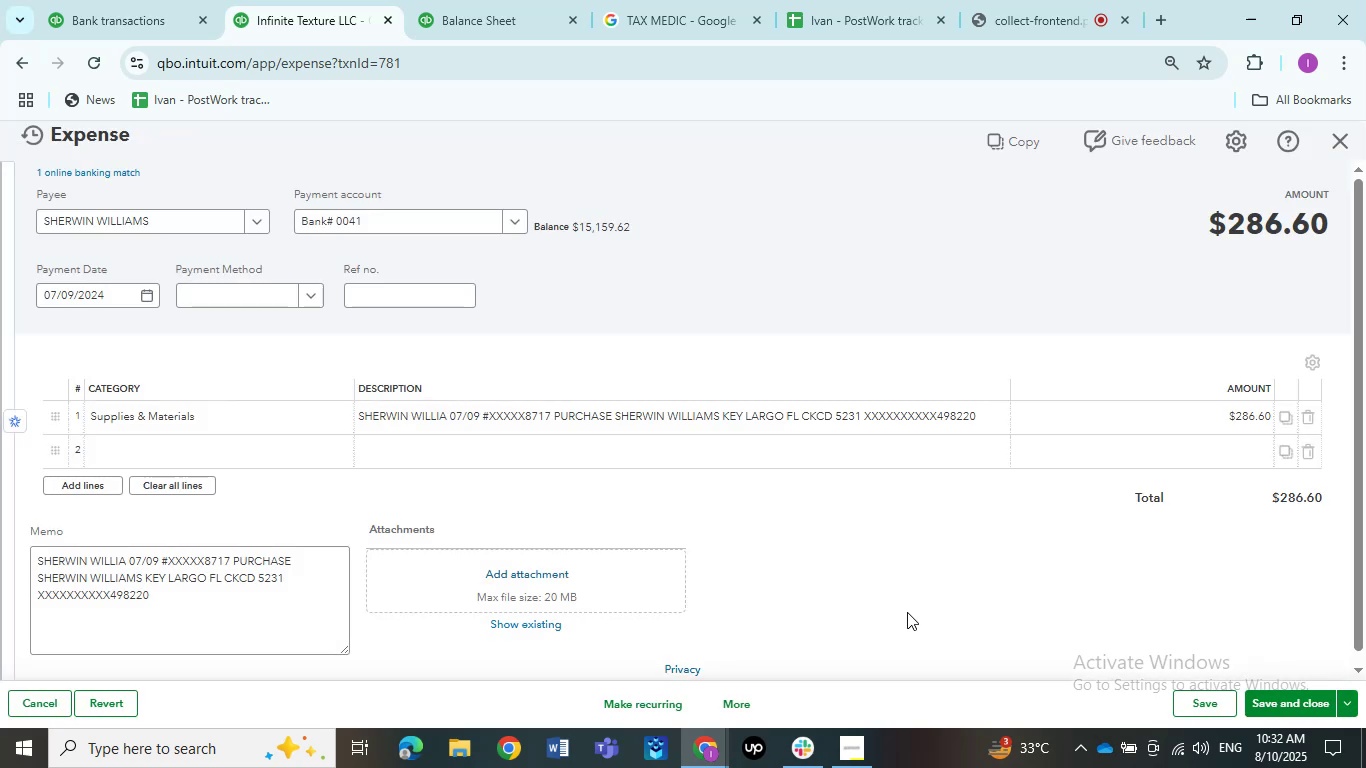 
left_click([1297, 692])
 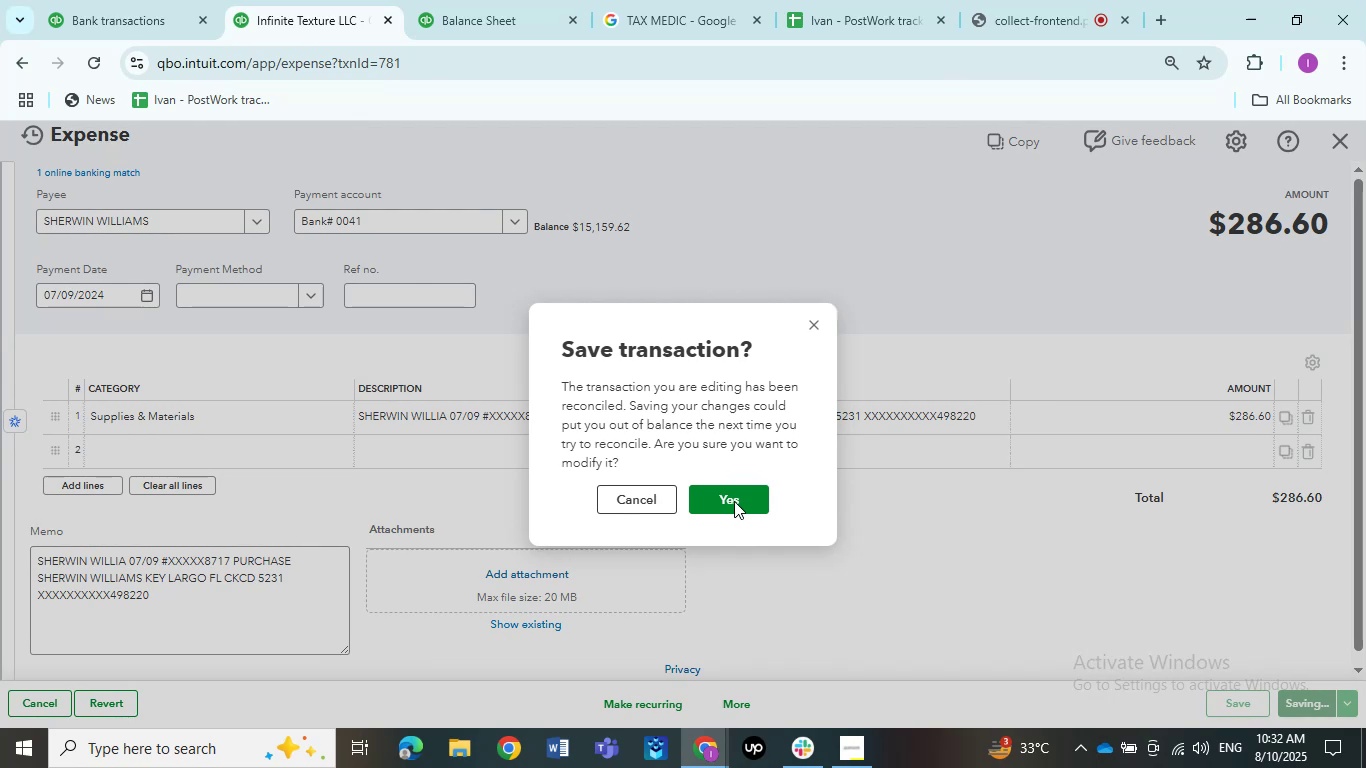 
left_click([729, 496])
 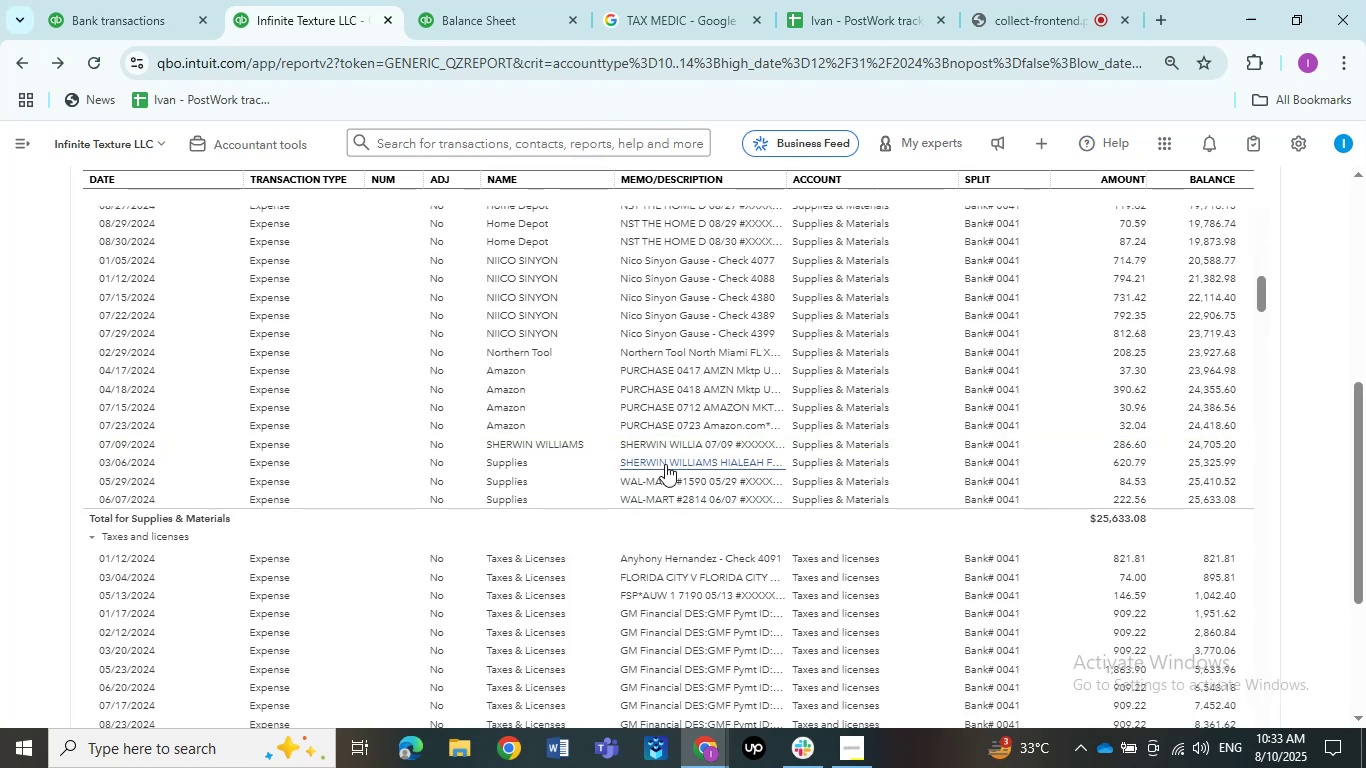 
wait(17.9)
 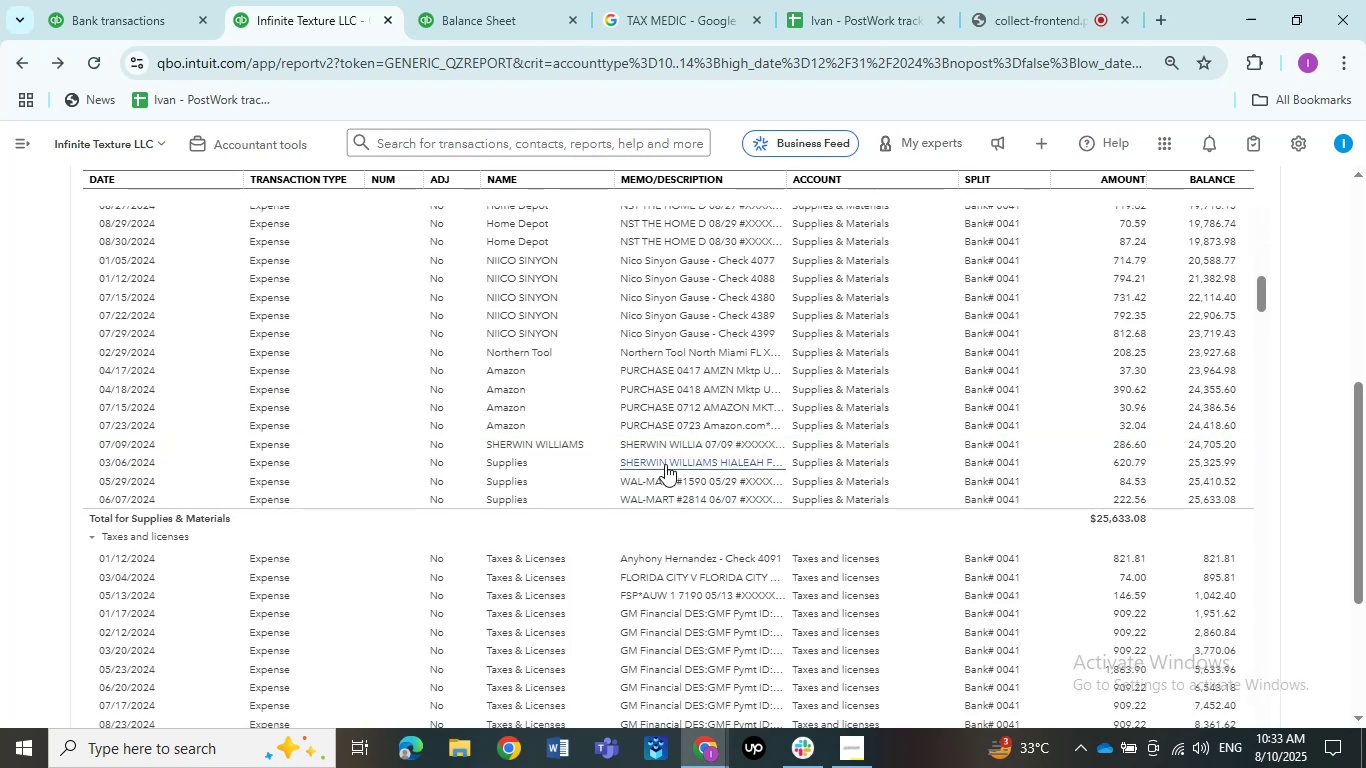 
left_click([655, 464])
 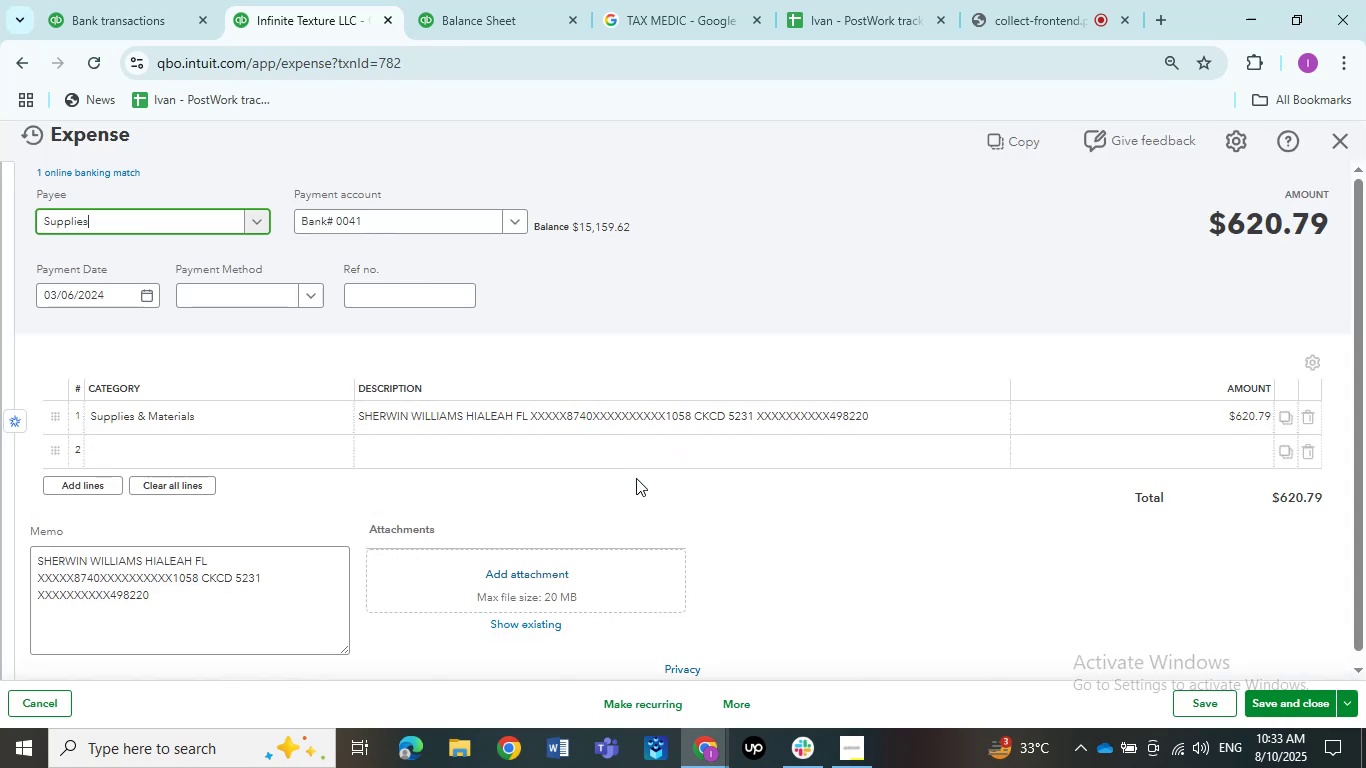 
left_click([117, 214])
 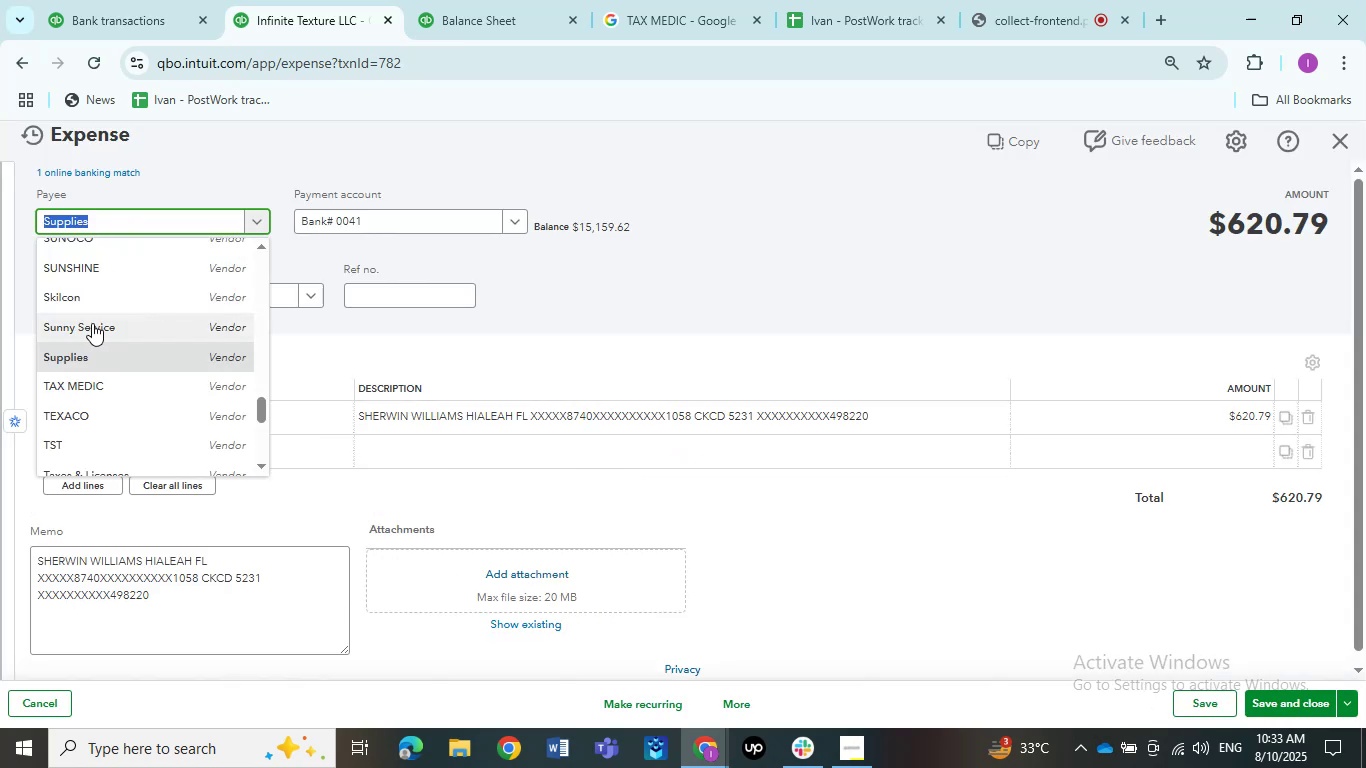 
scroll: coordinate [112, 326], scroll_direction: up, amount: 1.0
 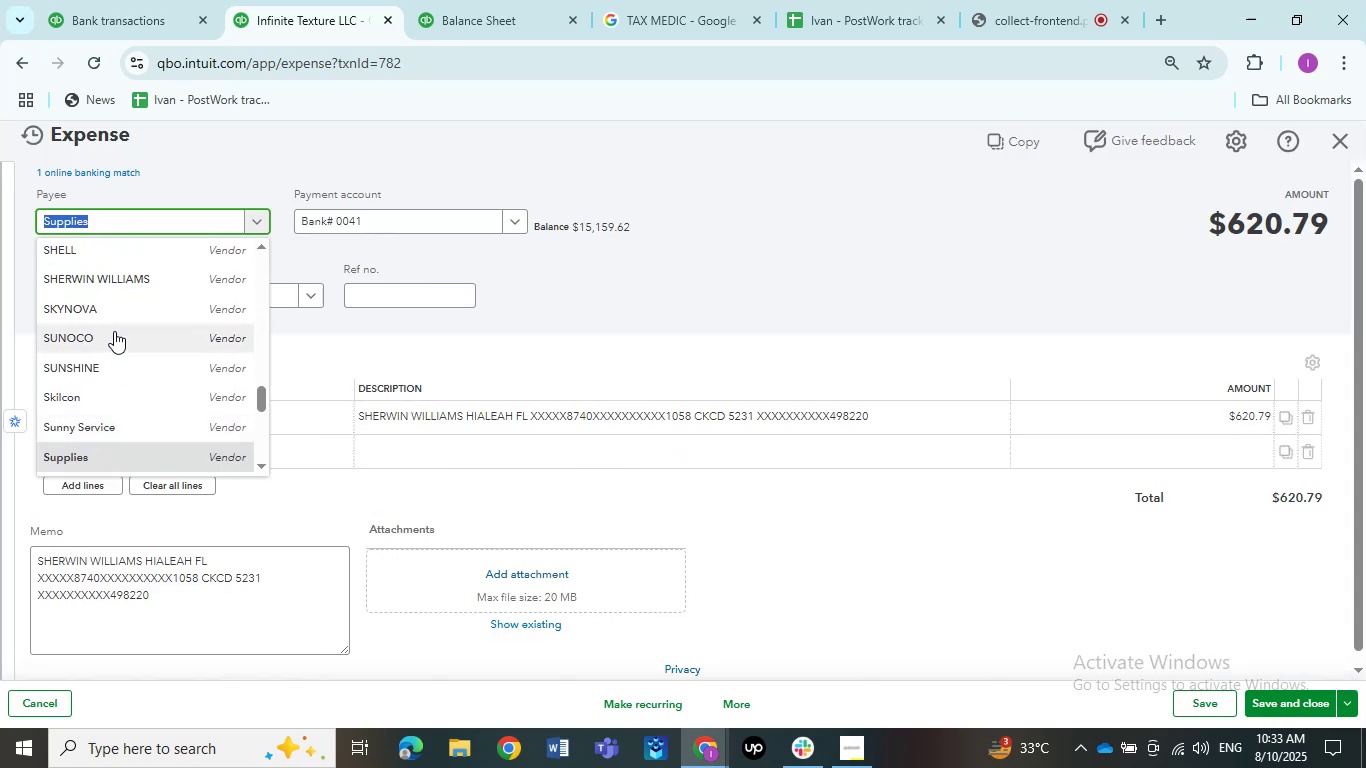 
scroll: coordinate [114, 357], scroll_direction: down, amount: 1.0
 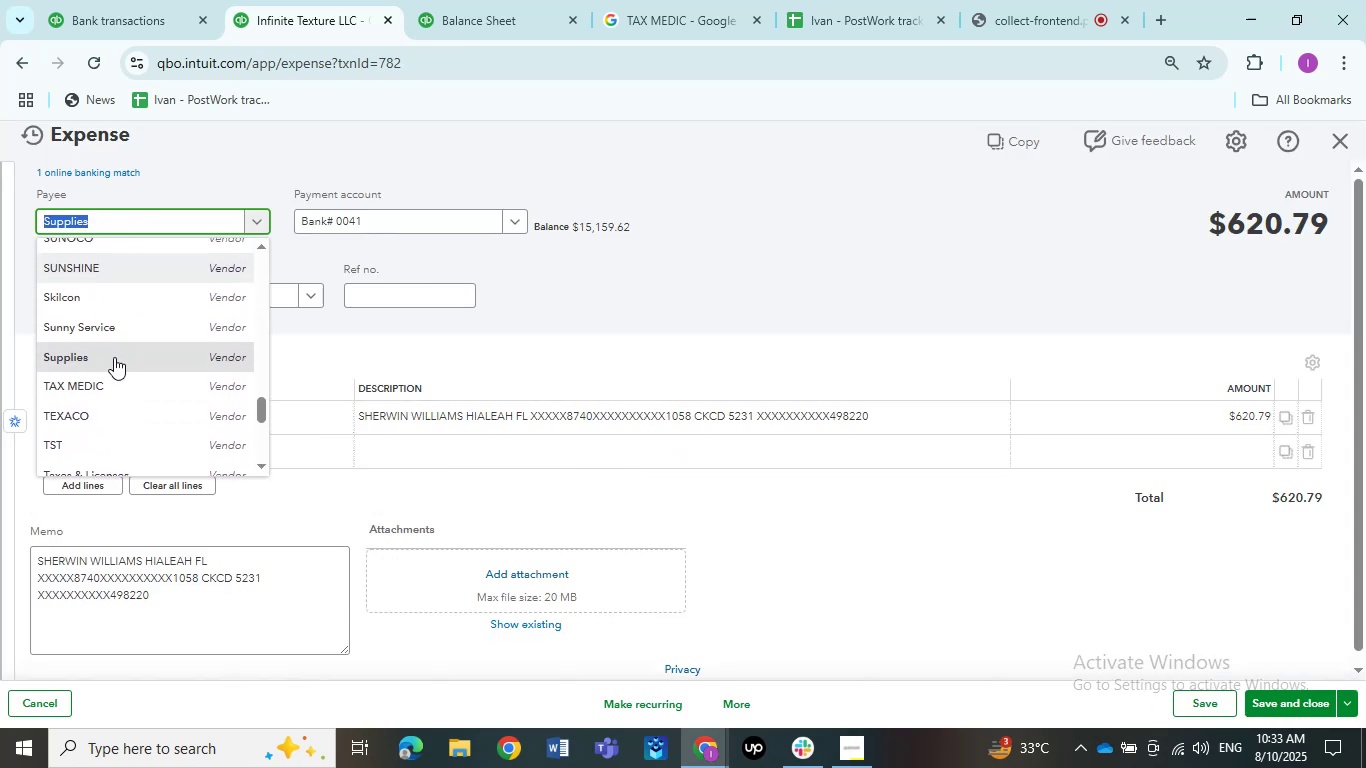 
scroll: coordinate [114, 356], scroll_direction: up, amount: 1.0
 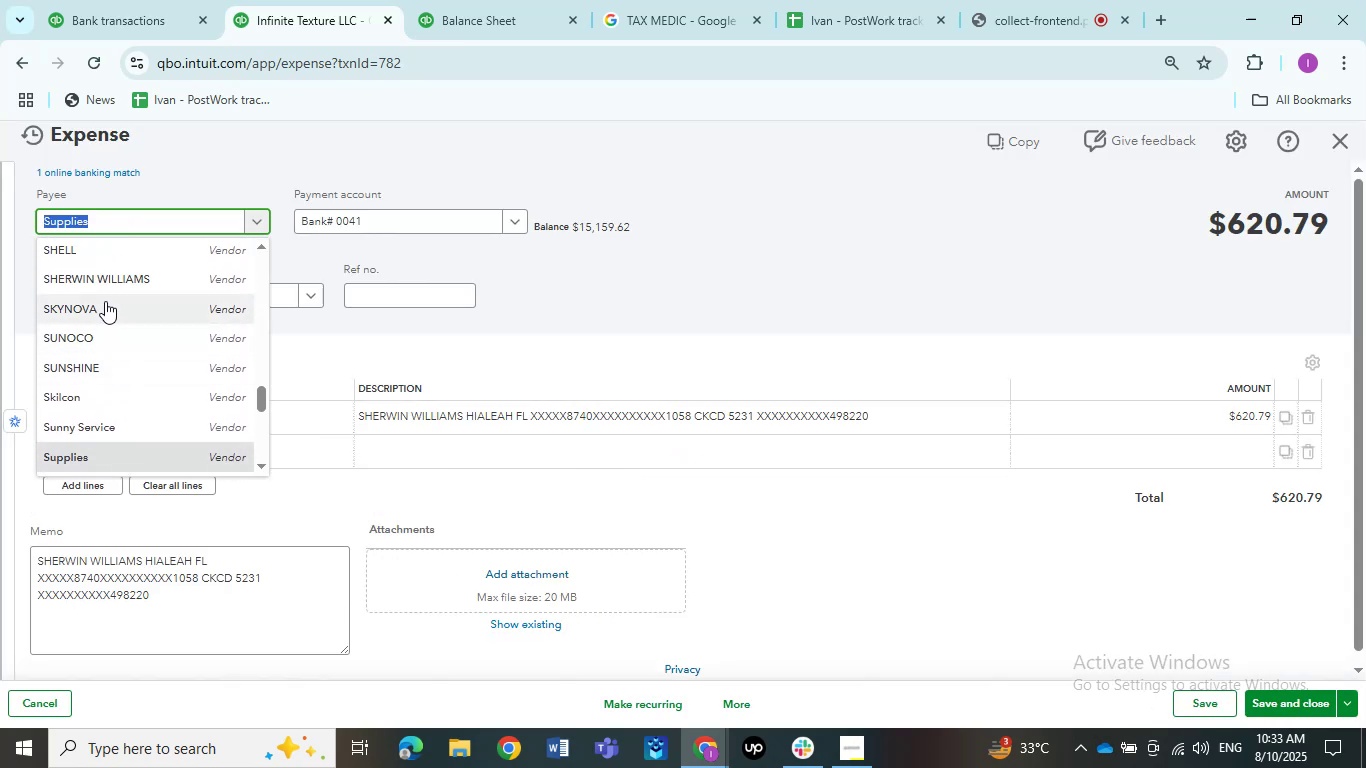 
left_click([106, 281])
 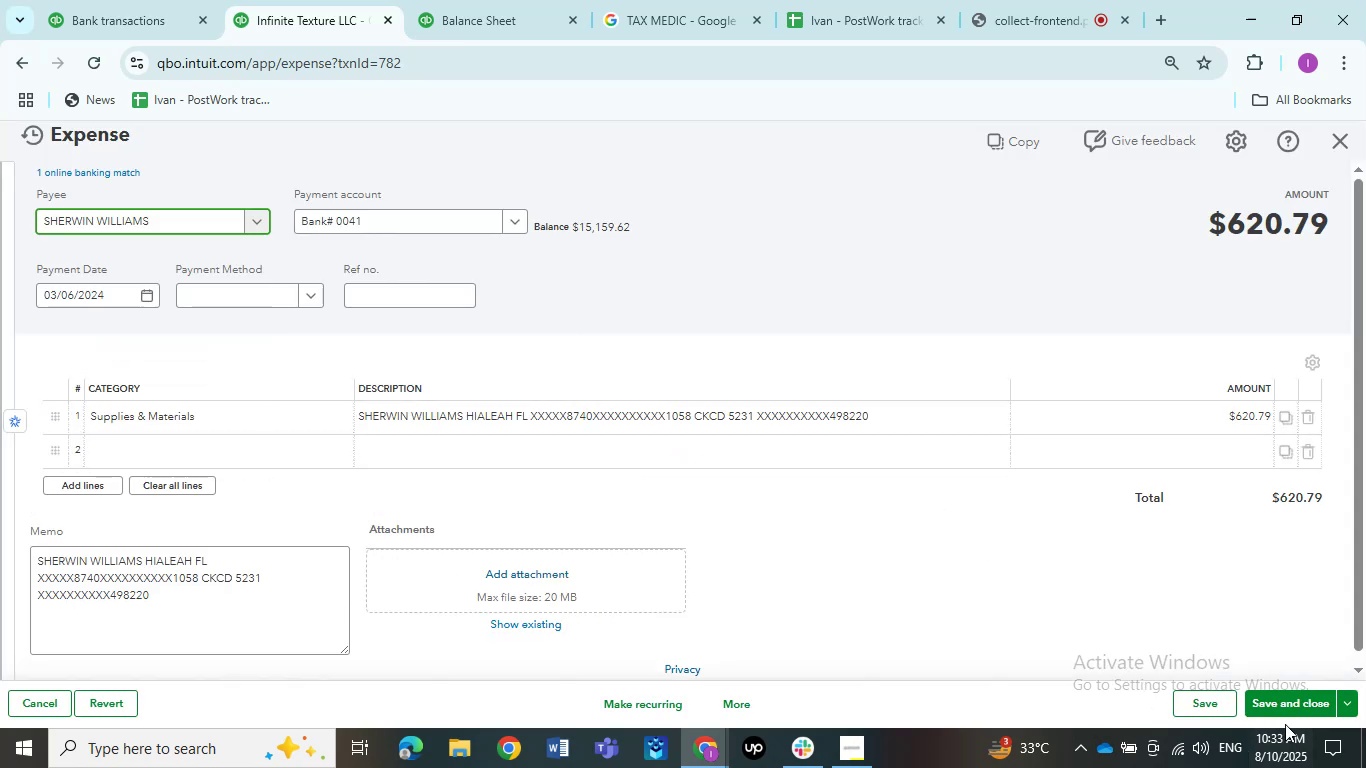 
left_click([1273, 707])
 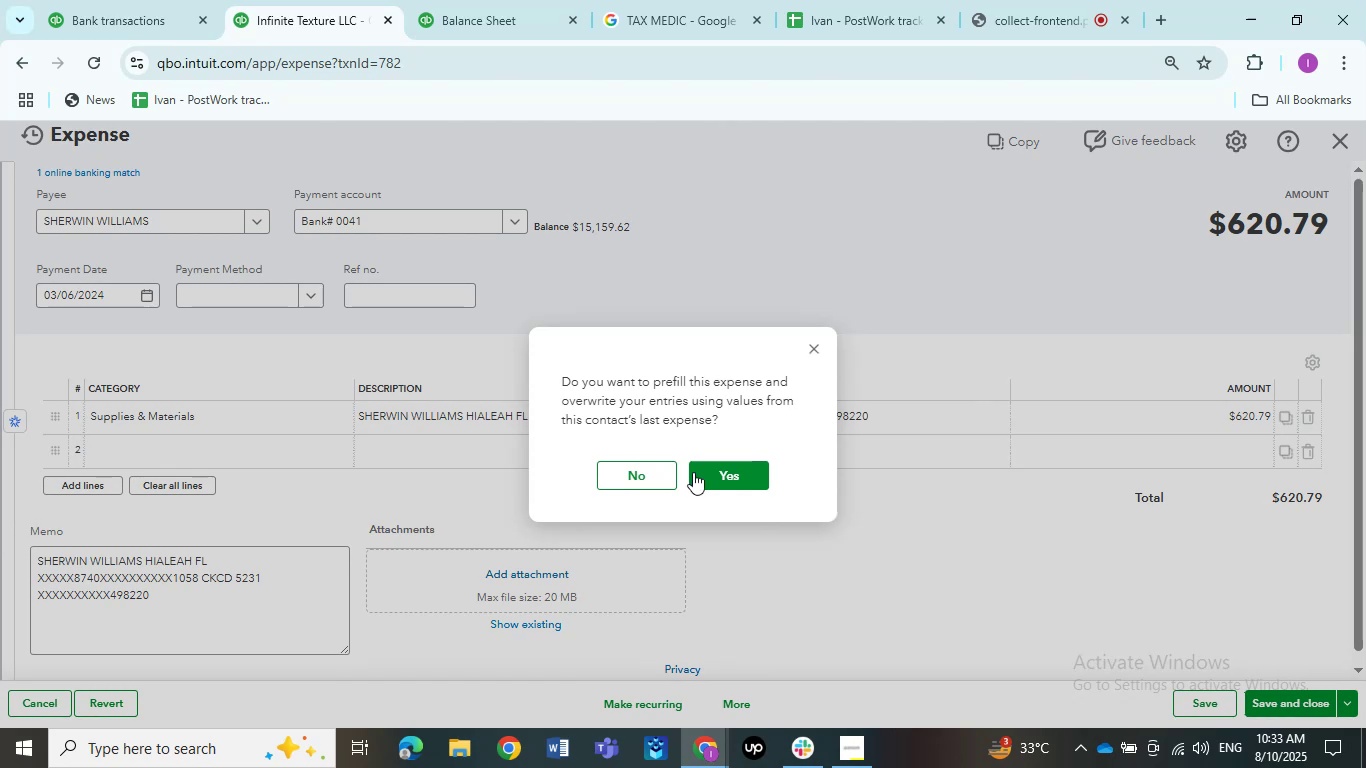 
left_click([627, 465])
 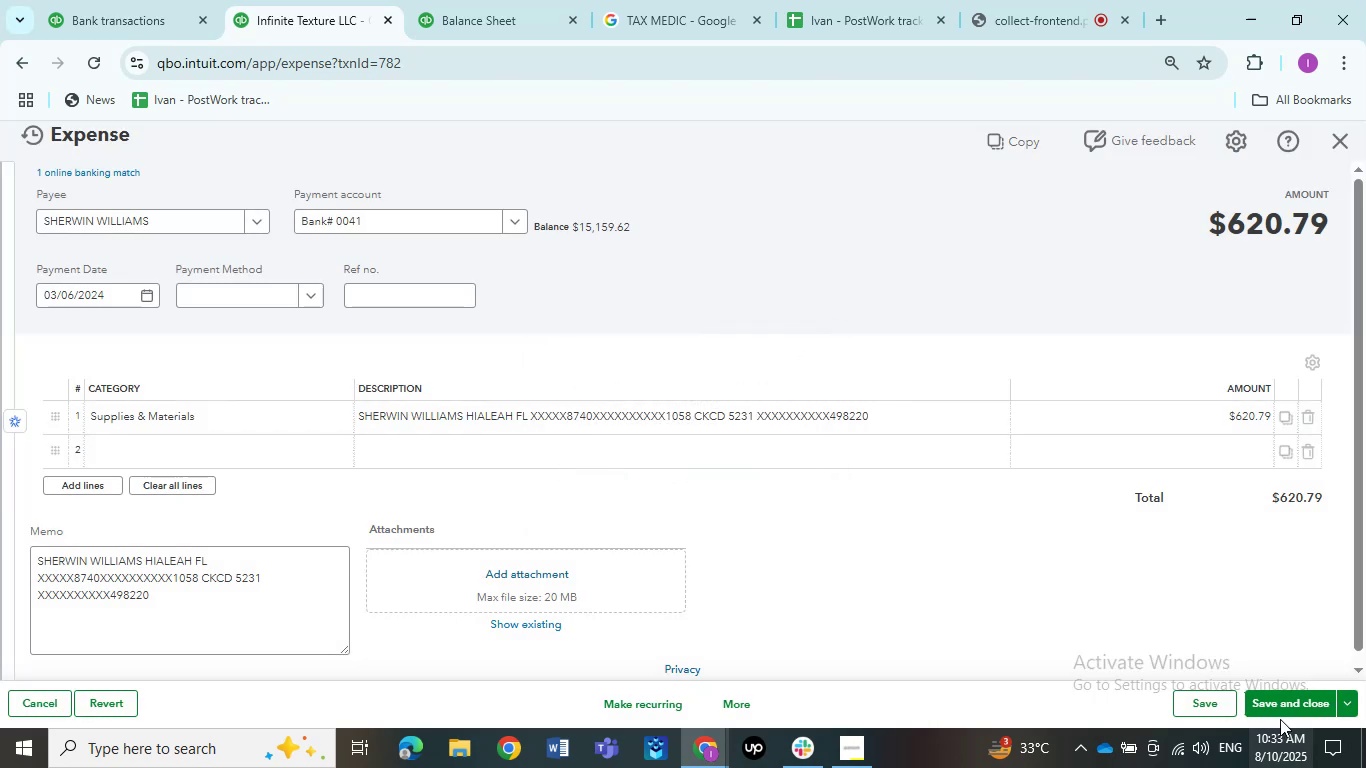 
left_click([1274, 708])
 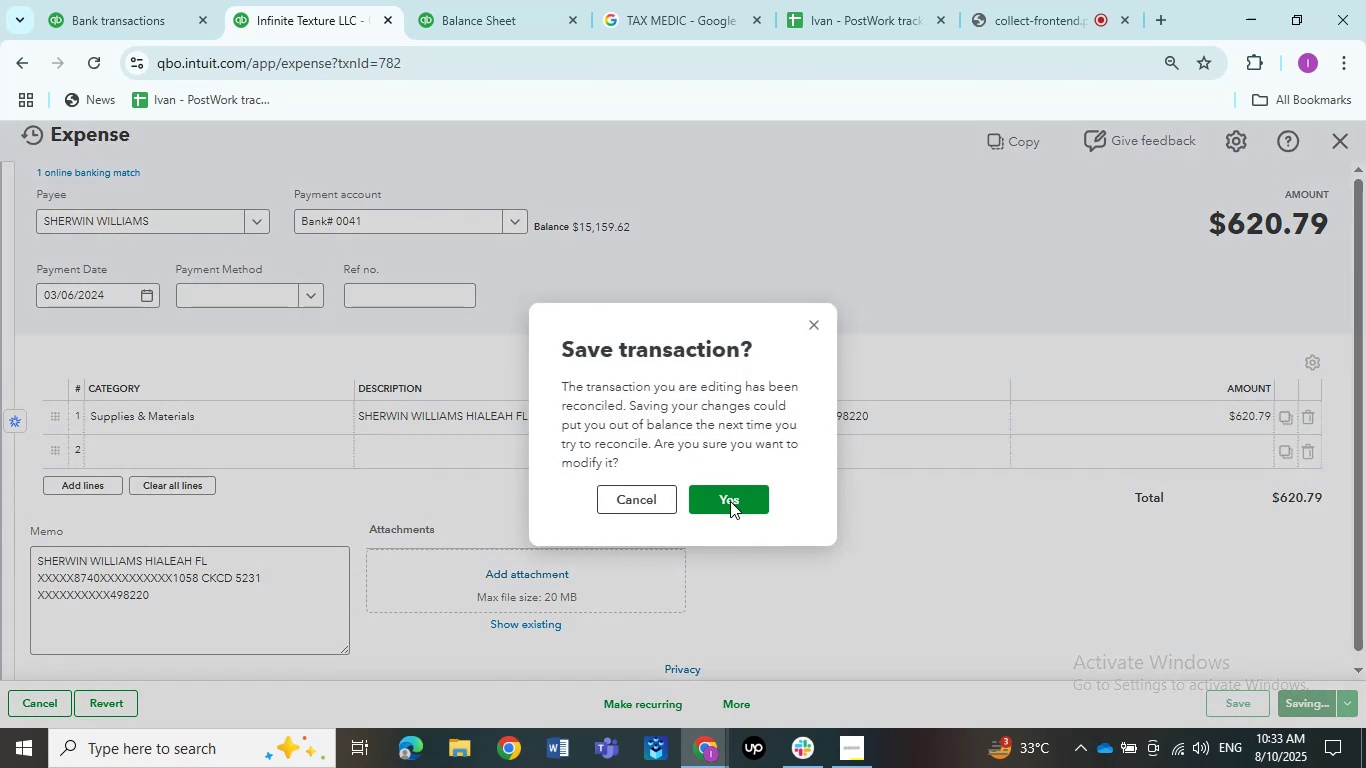 
left_click([730, 501])
 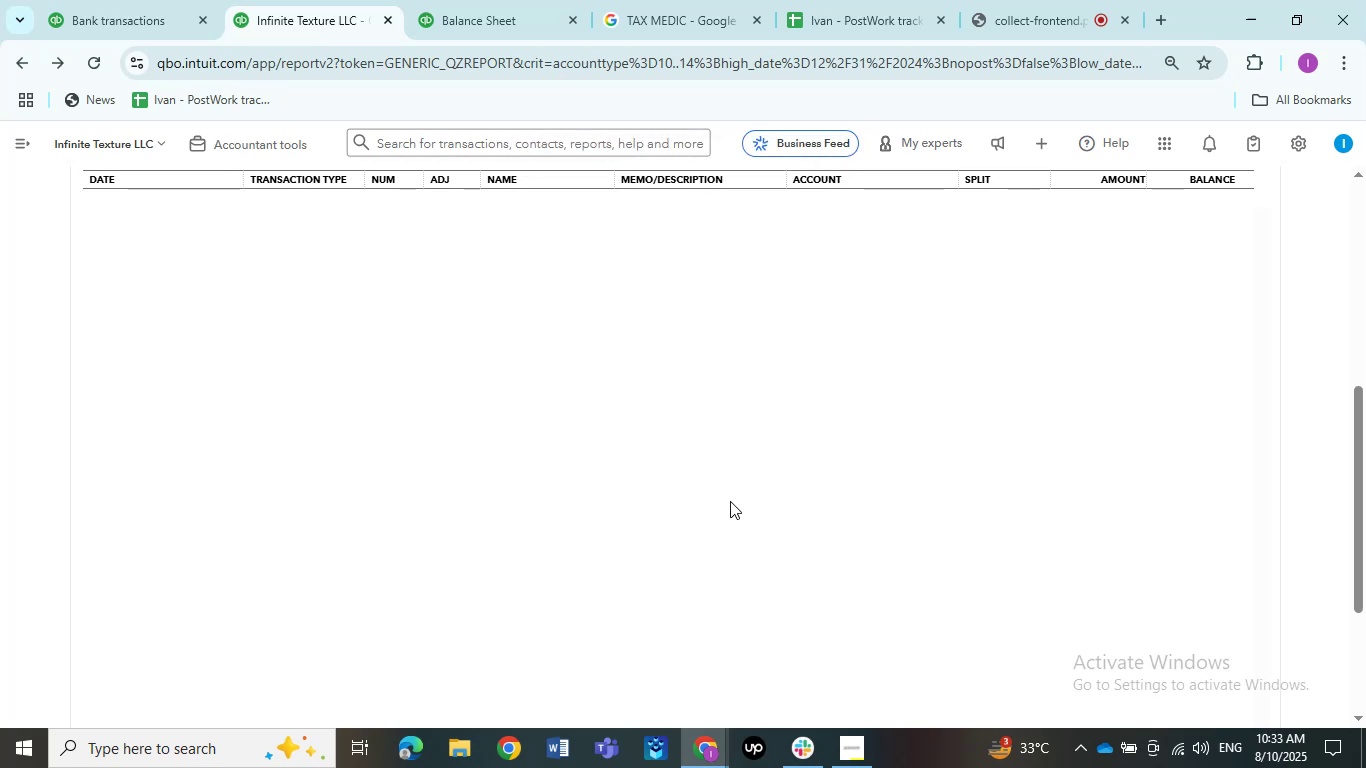 
wait(15.76)
 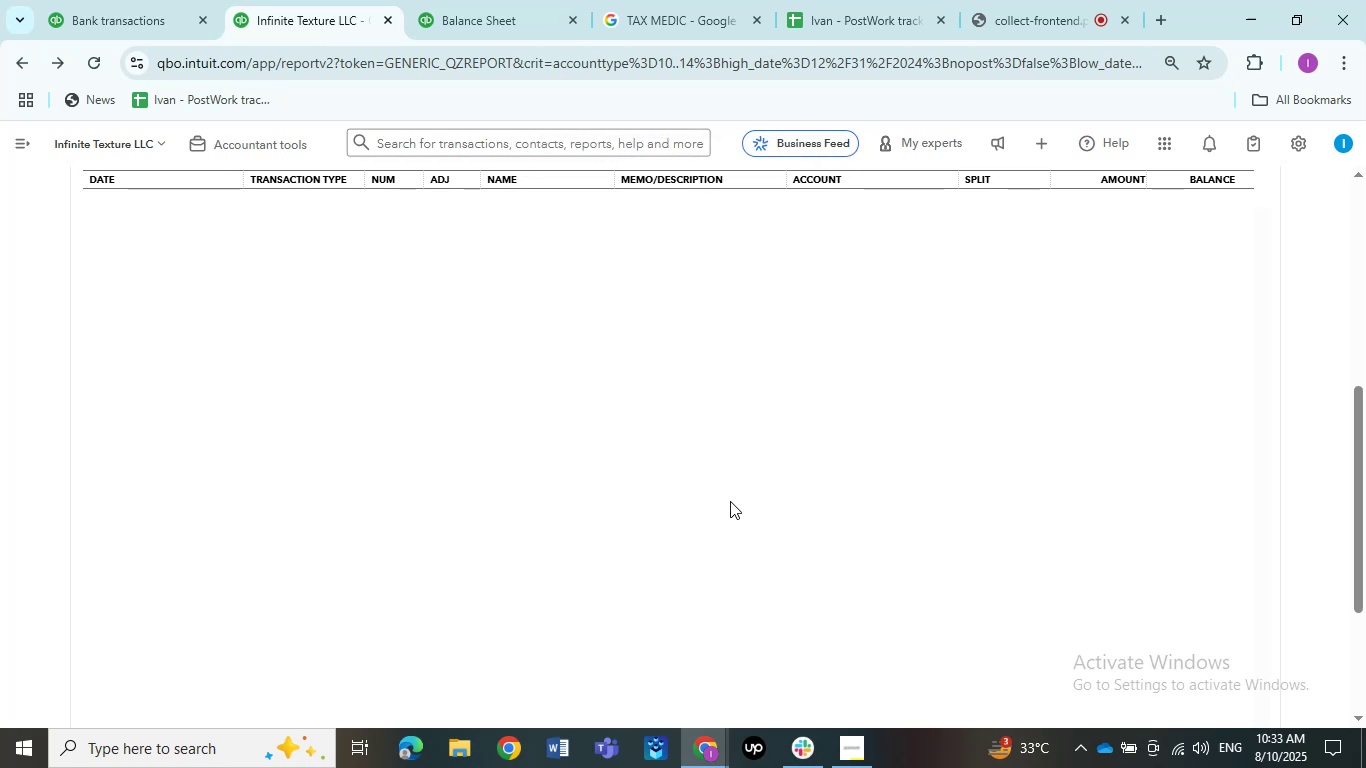 
left_click([678, 461])
 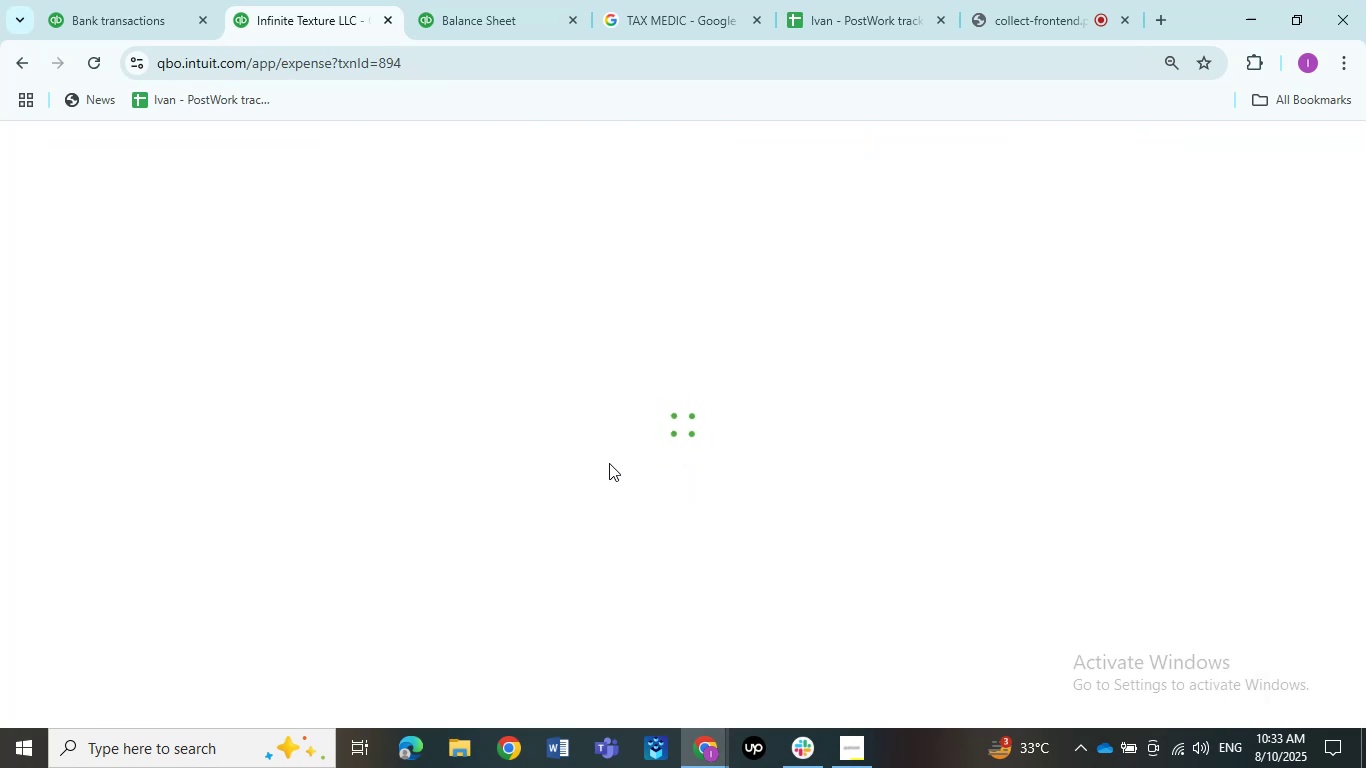 
left_click([418, 422])
 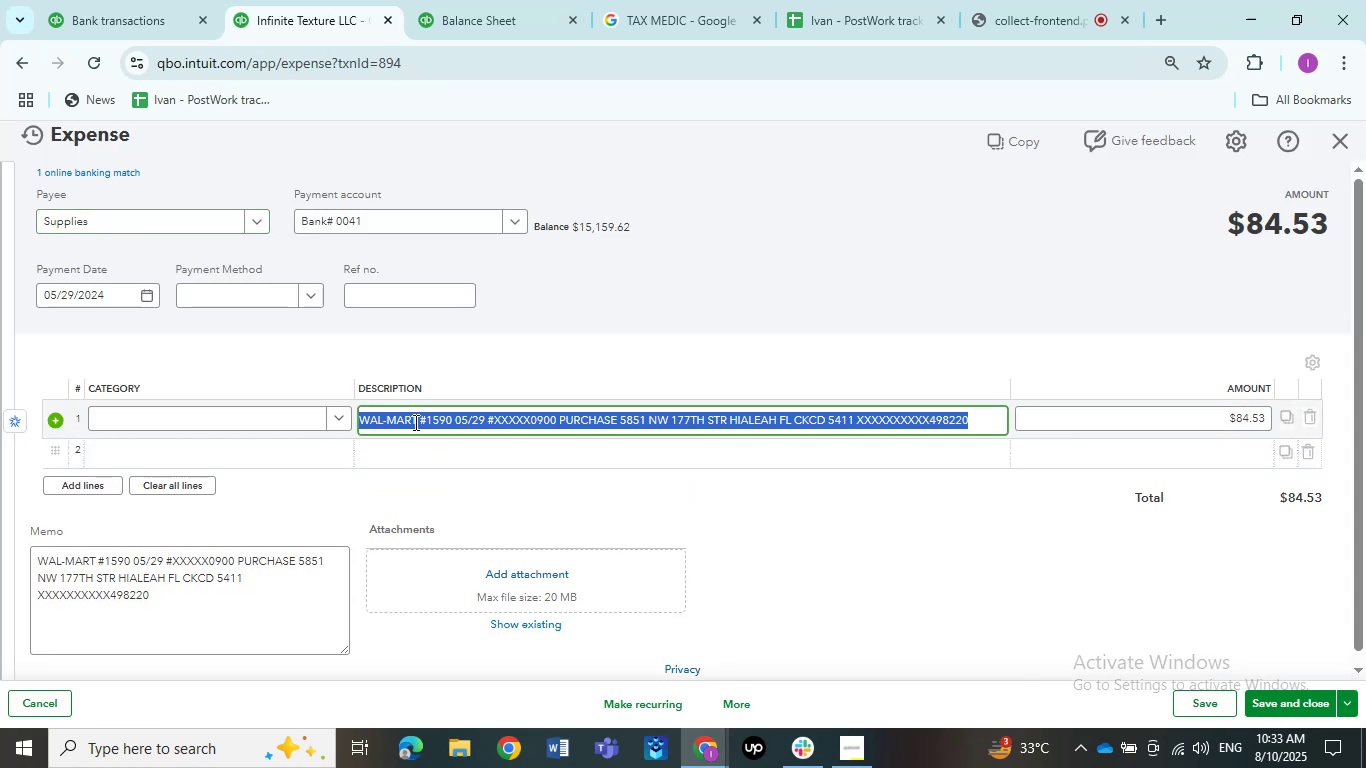 
left_click([414, 422])
 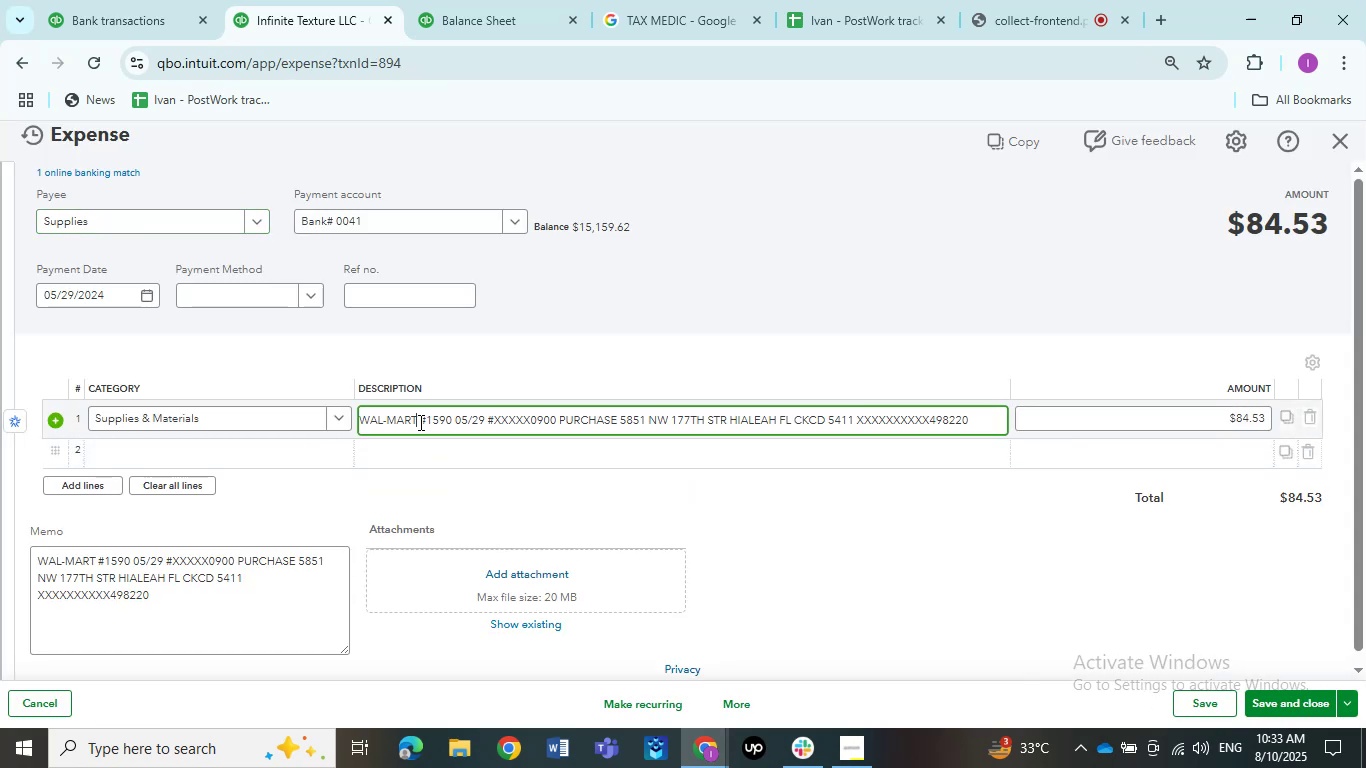 
left_click_drag(start_coordinate=[419, 422], to_coordinate=[353, 421])
 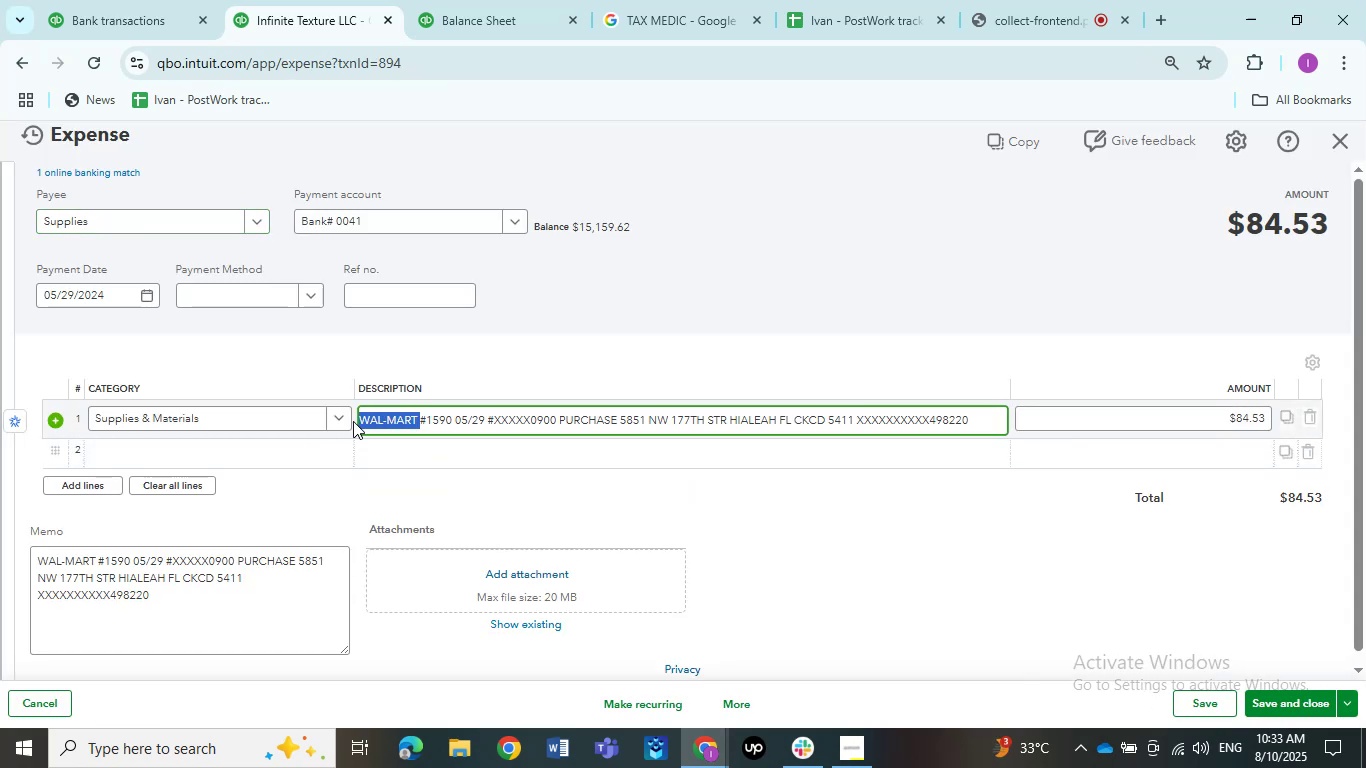 
key(Control+C)
 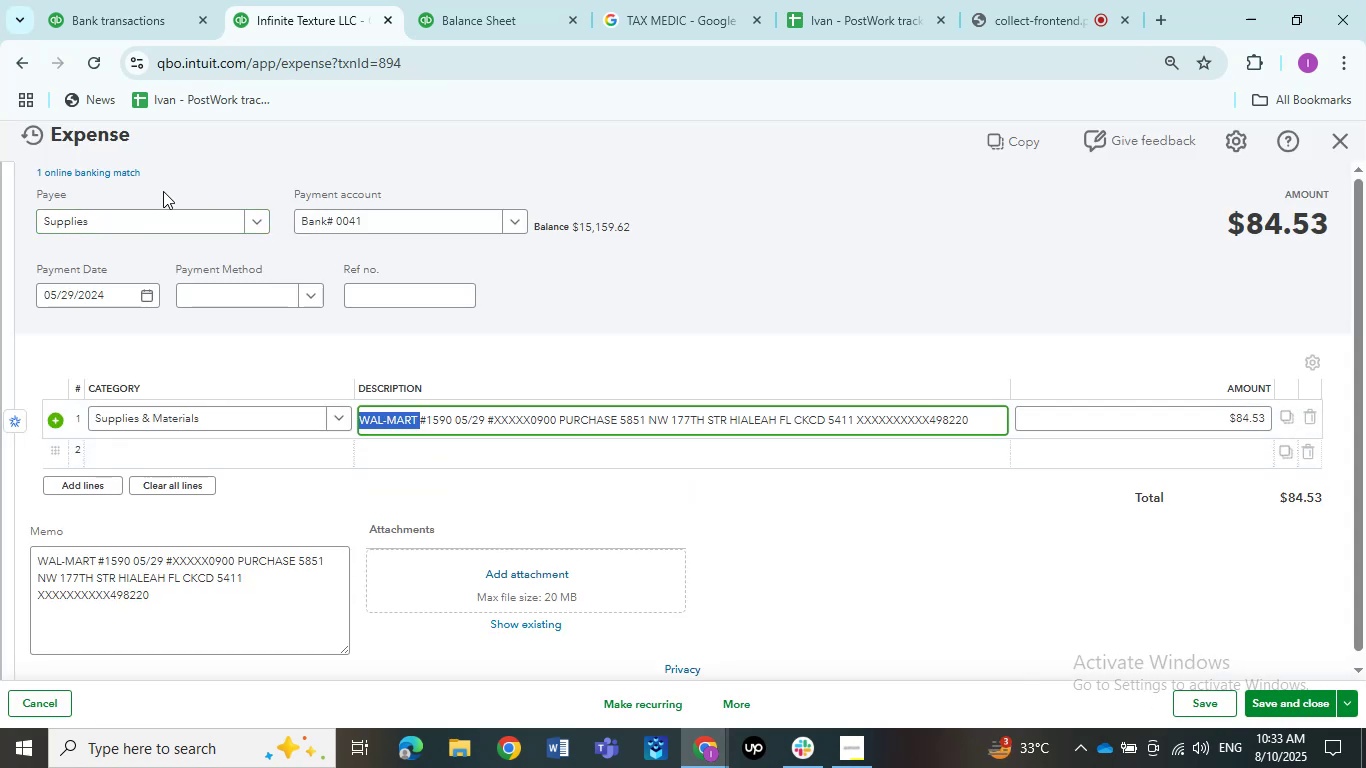 
left_click([151, 217])
 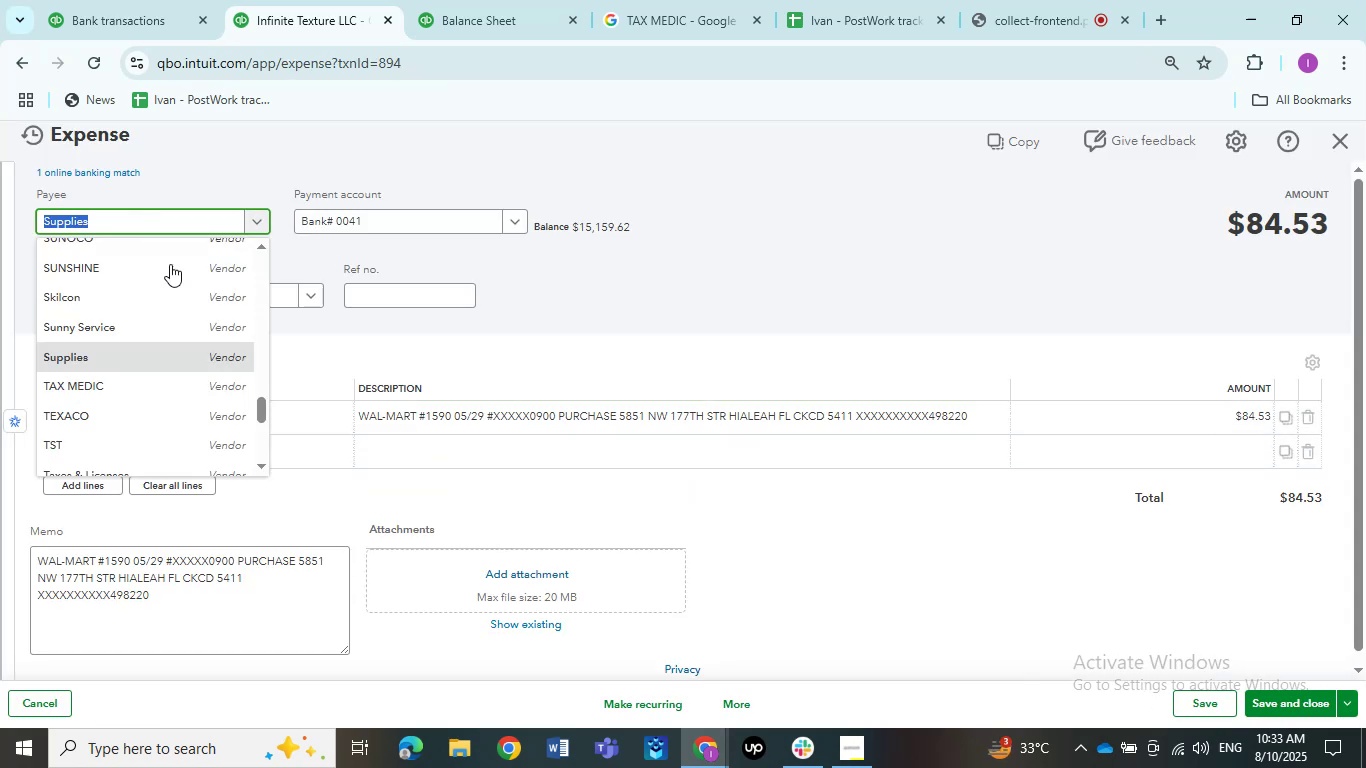 
scroll: coordinate [138, 256], scroll_direction: up, amount: 13.0
 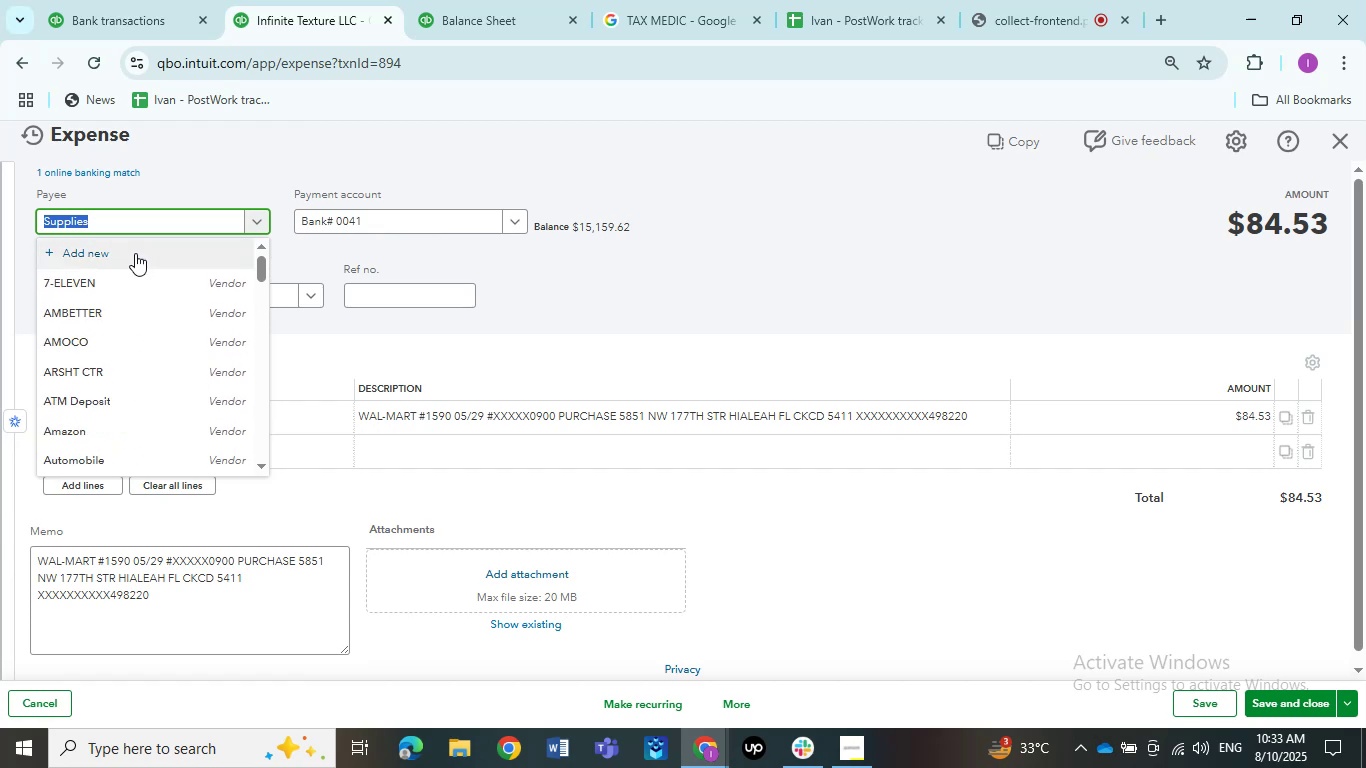 
left_click([135, 253])
 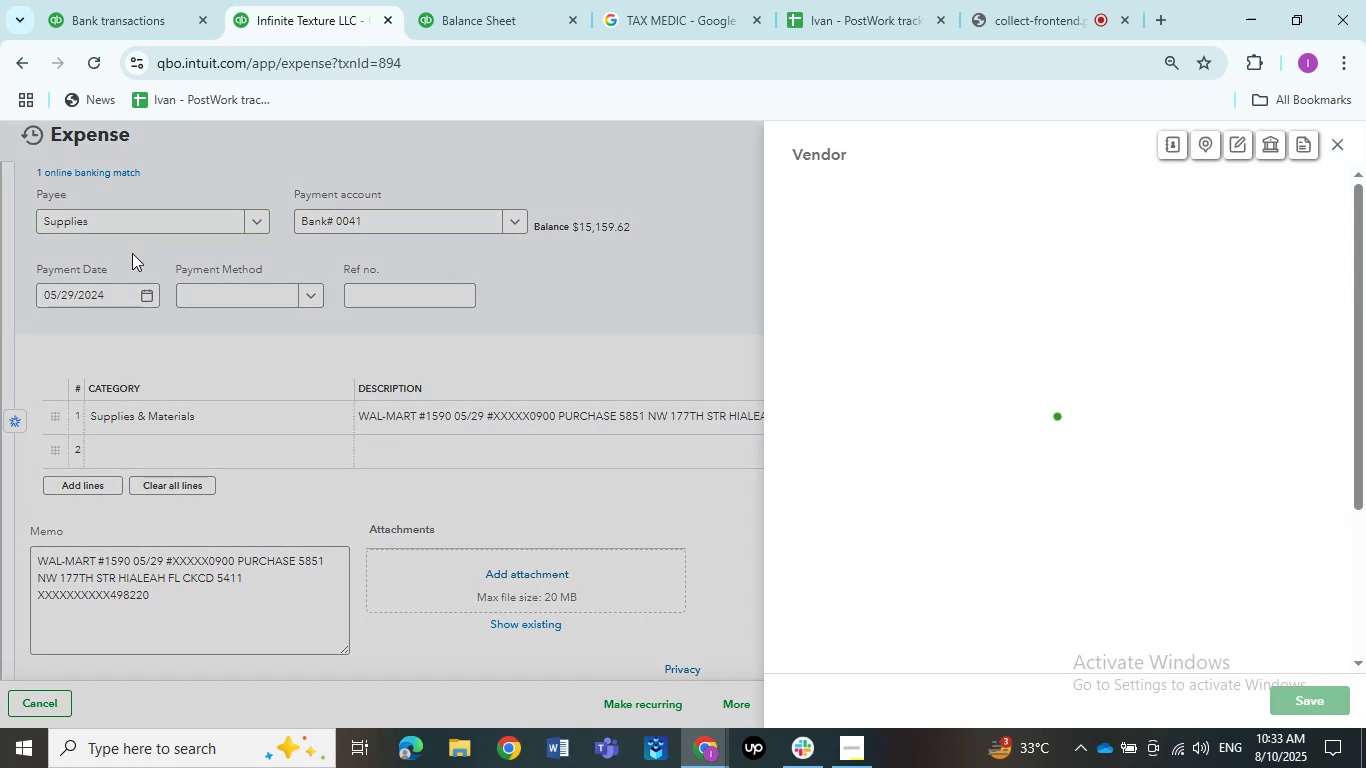 
key(Tab)
 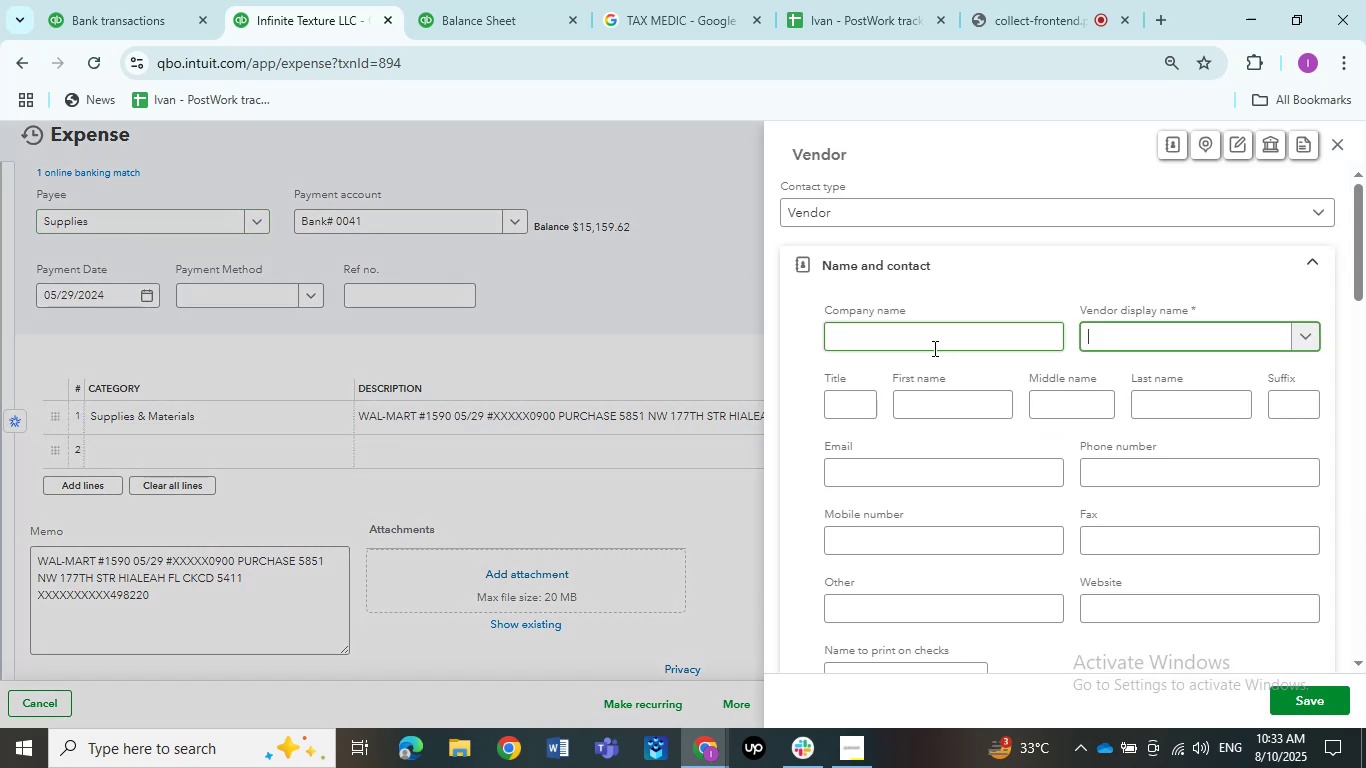 
key(Control+V)
 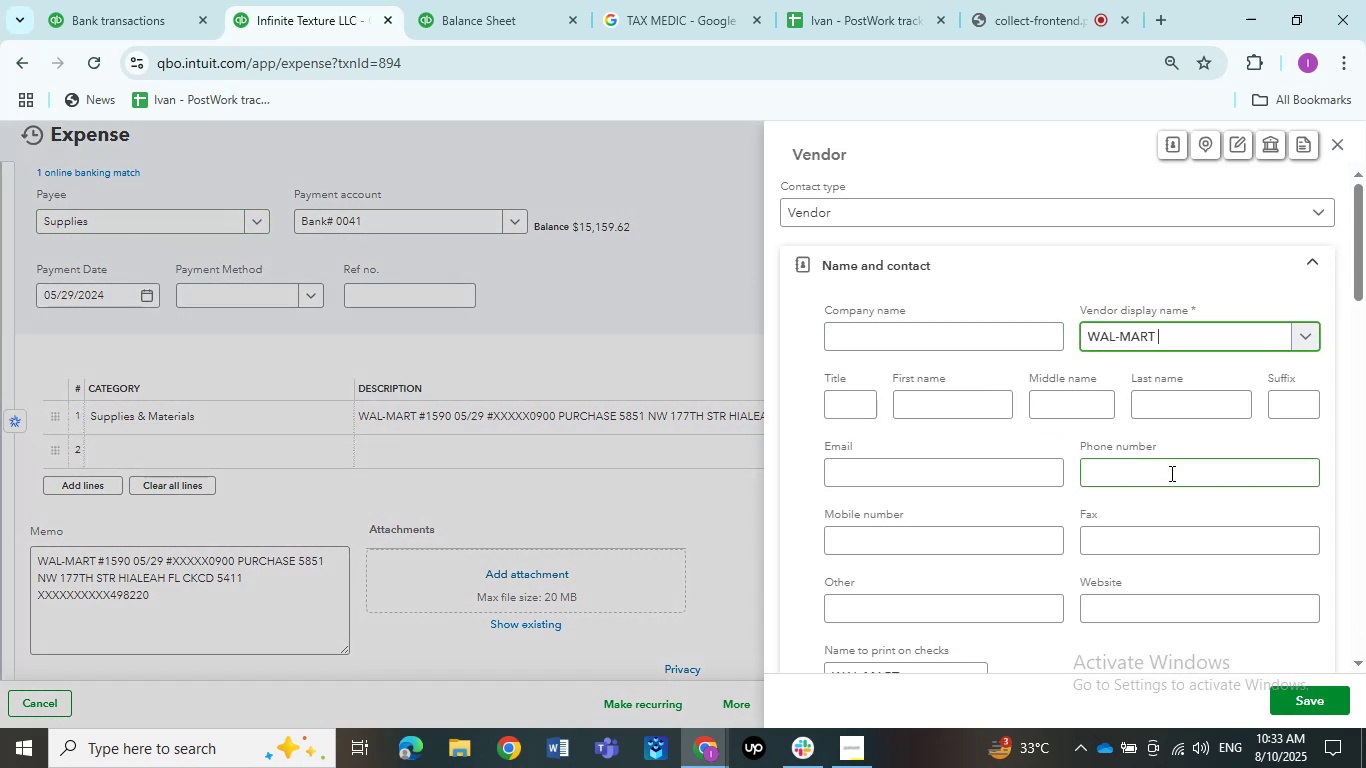 
left_click([1329, 690])
 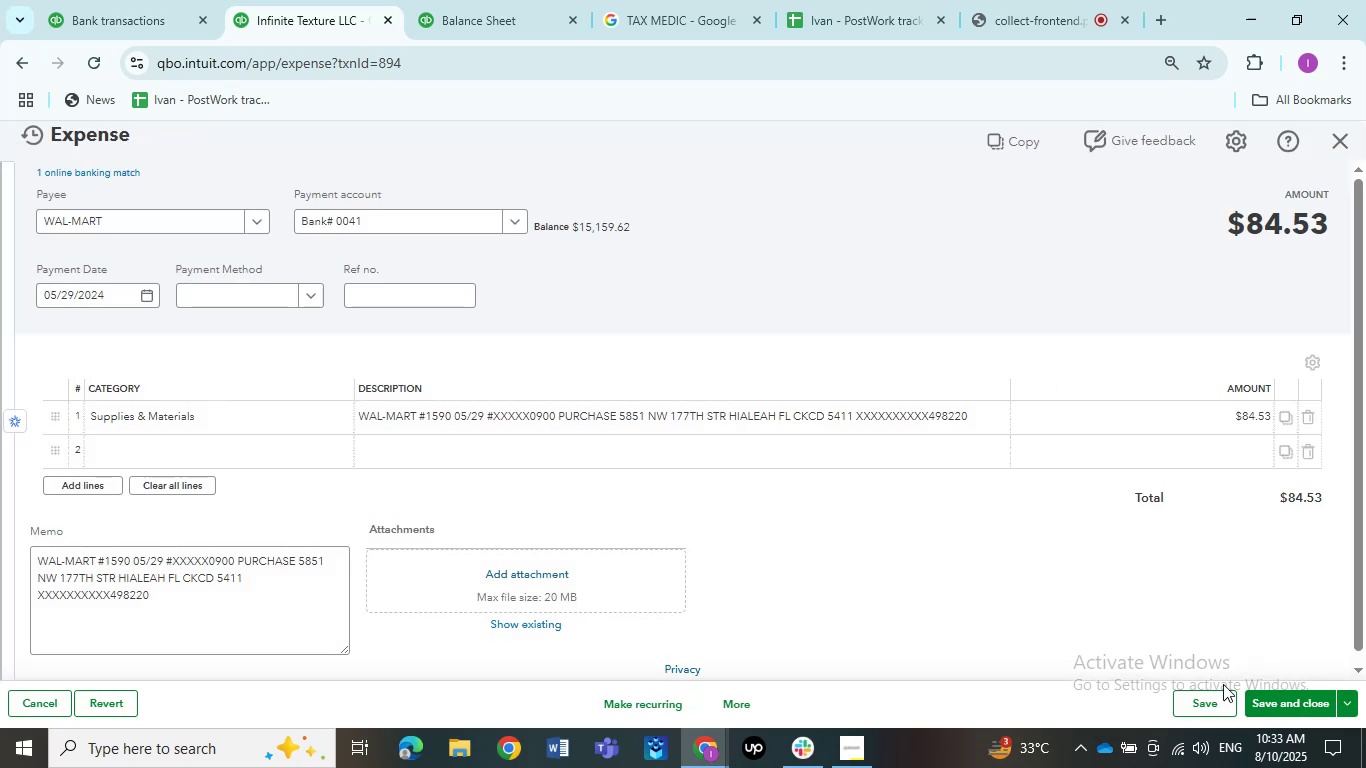 
left_click([1265, 701])
 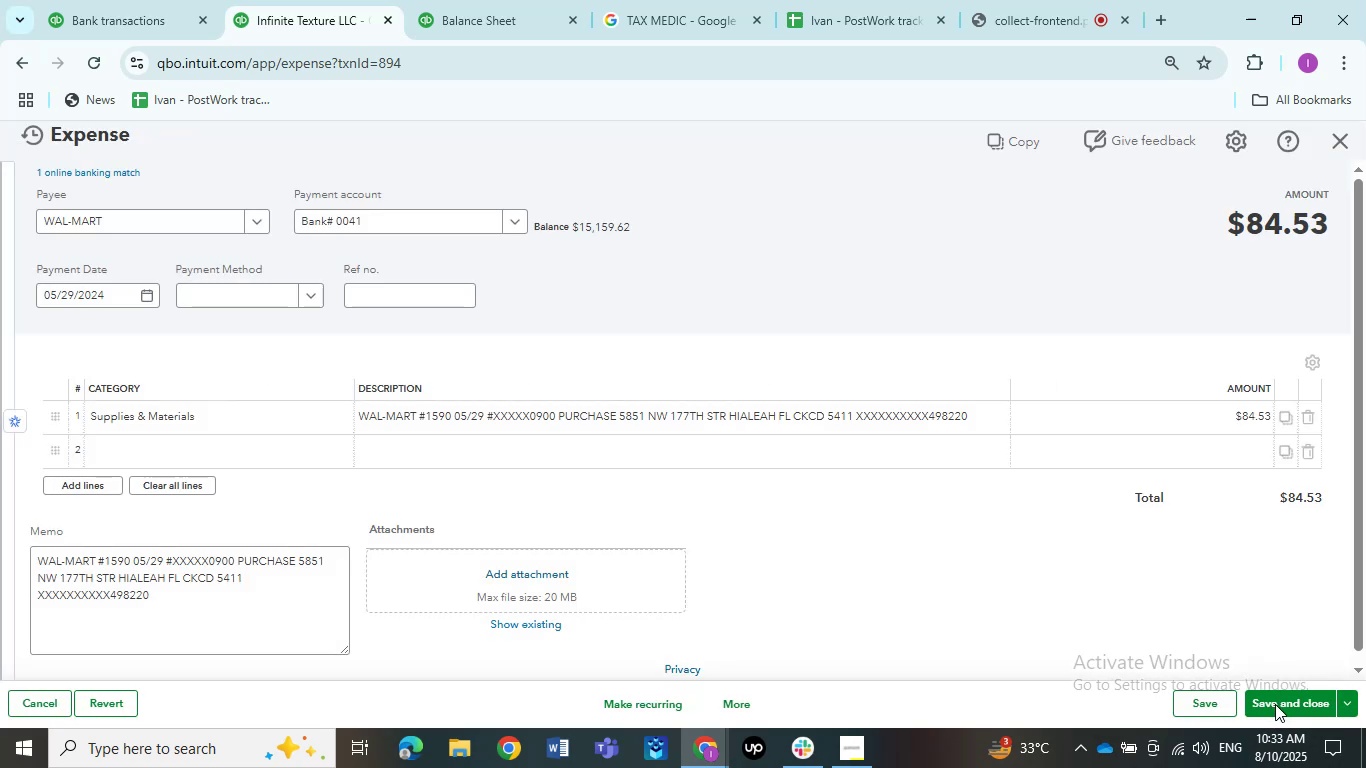 
left_click([1275, 704])
 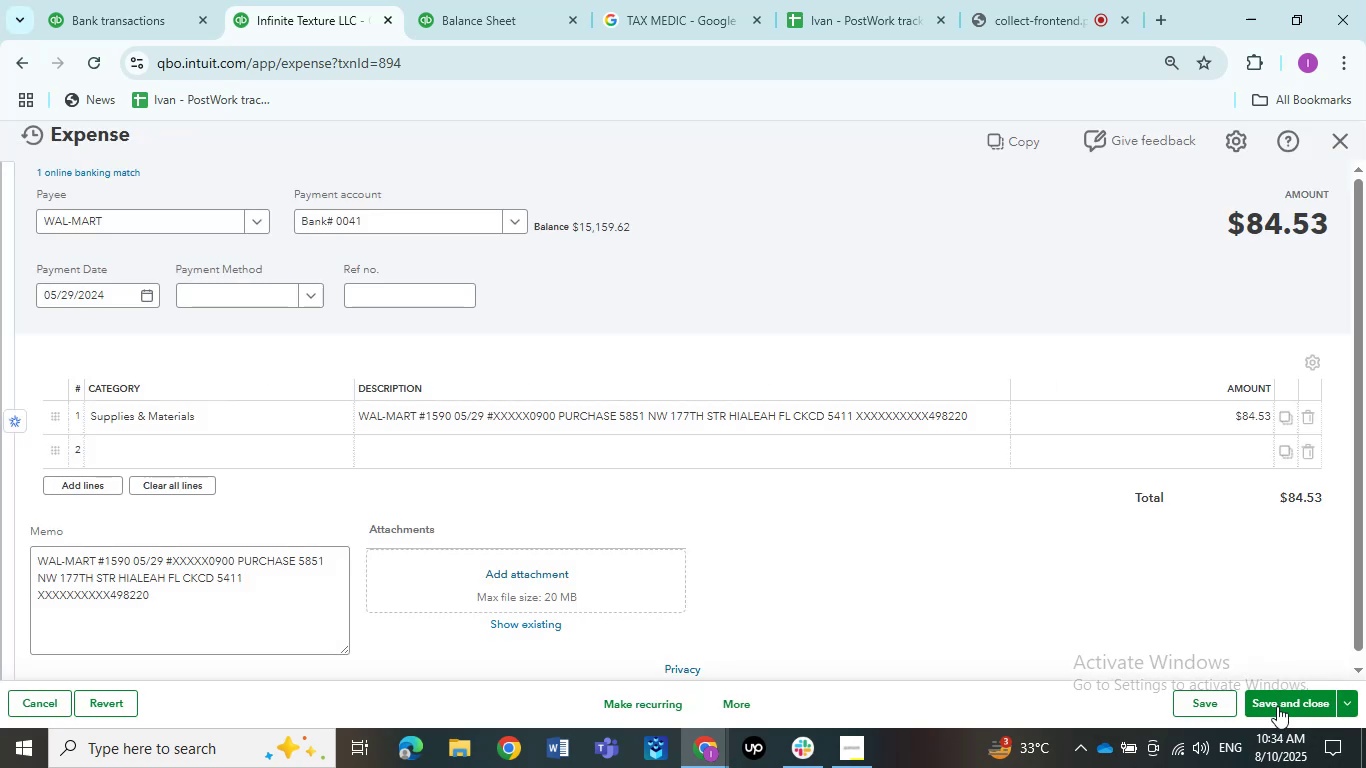 
left_click([1277, 706])
 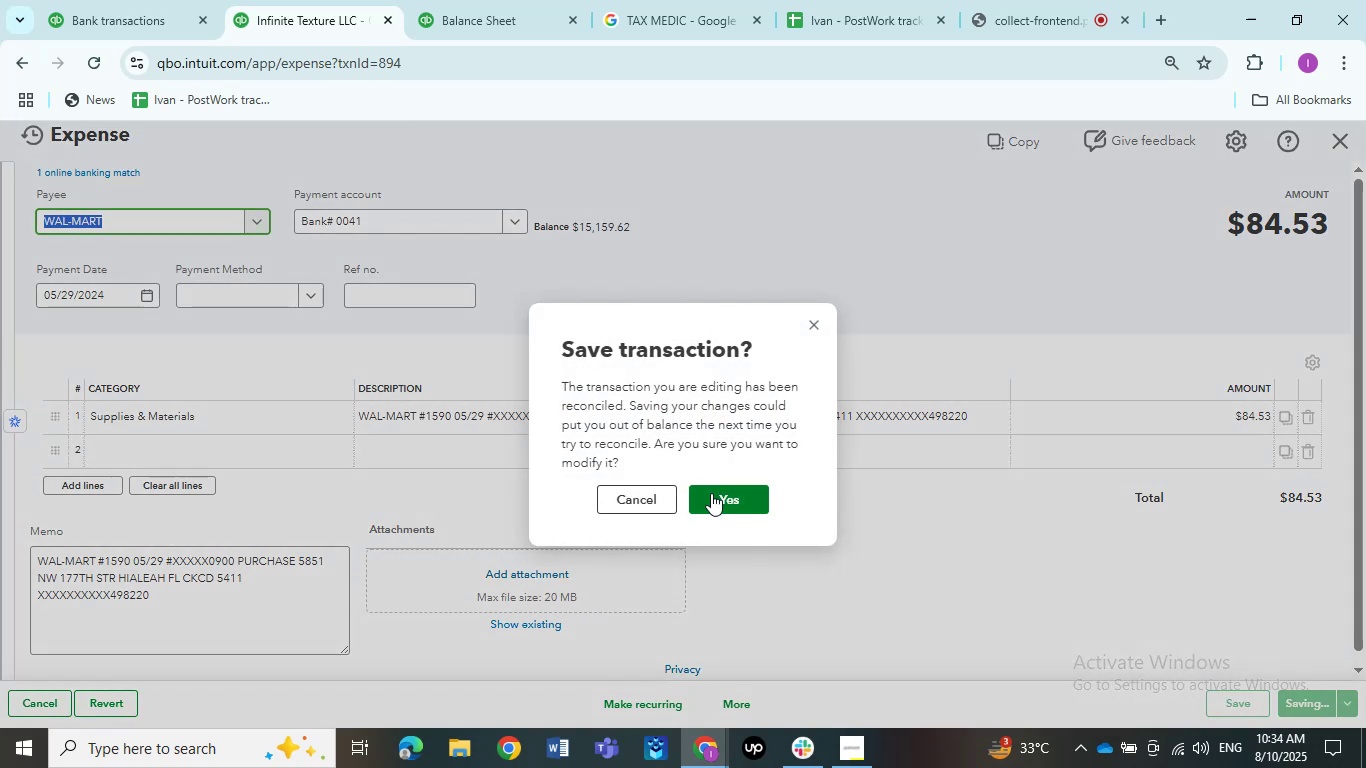 
left_click([711, 495])
 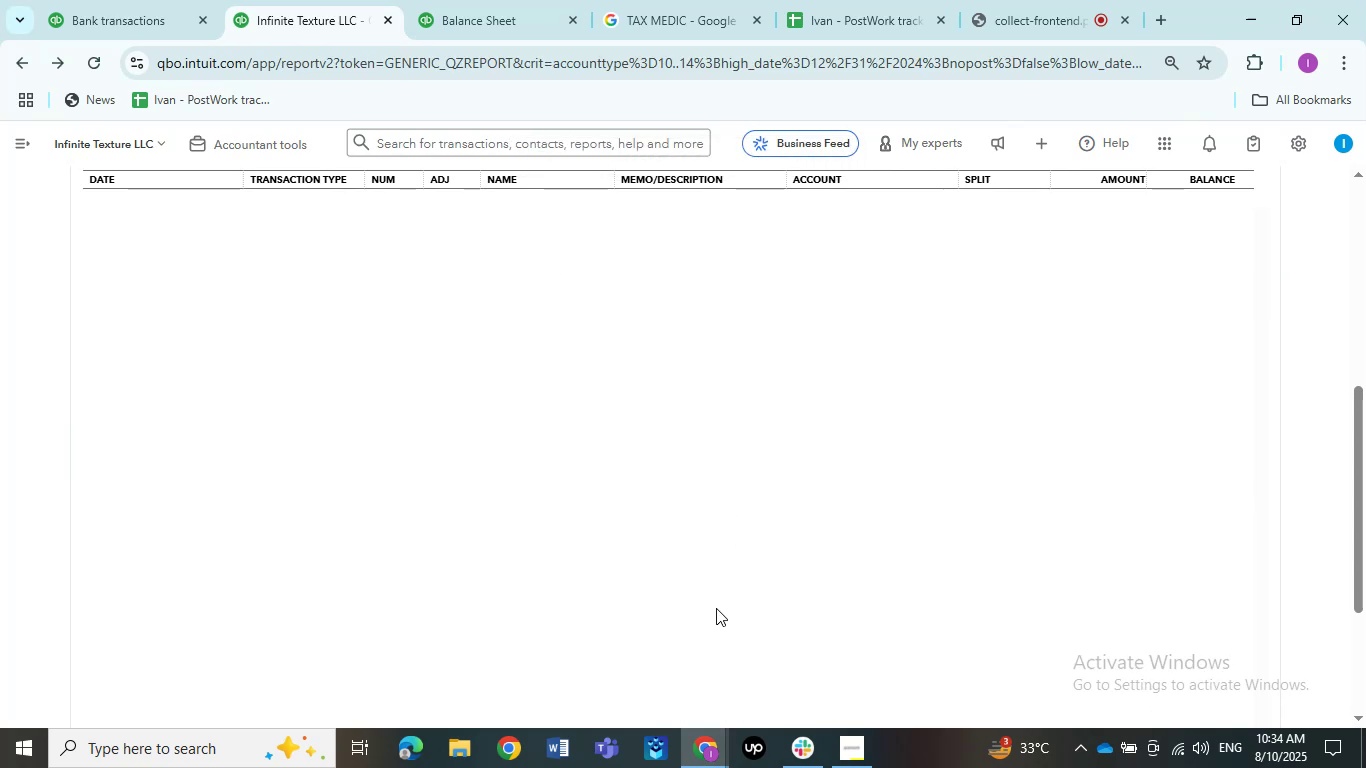 
wait(16.97)
 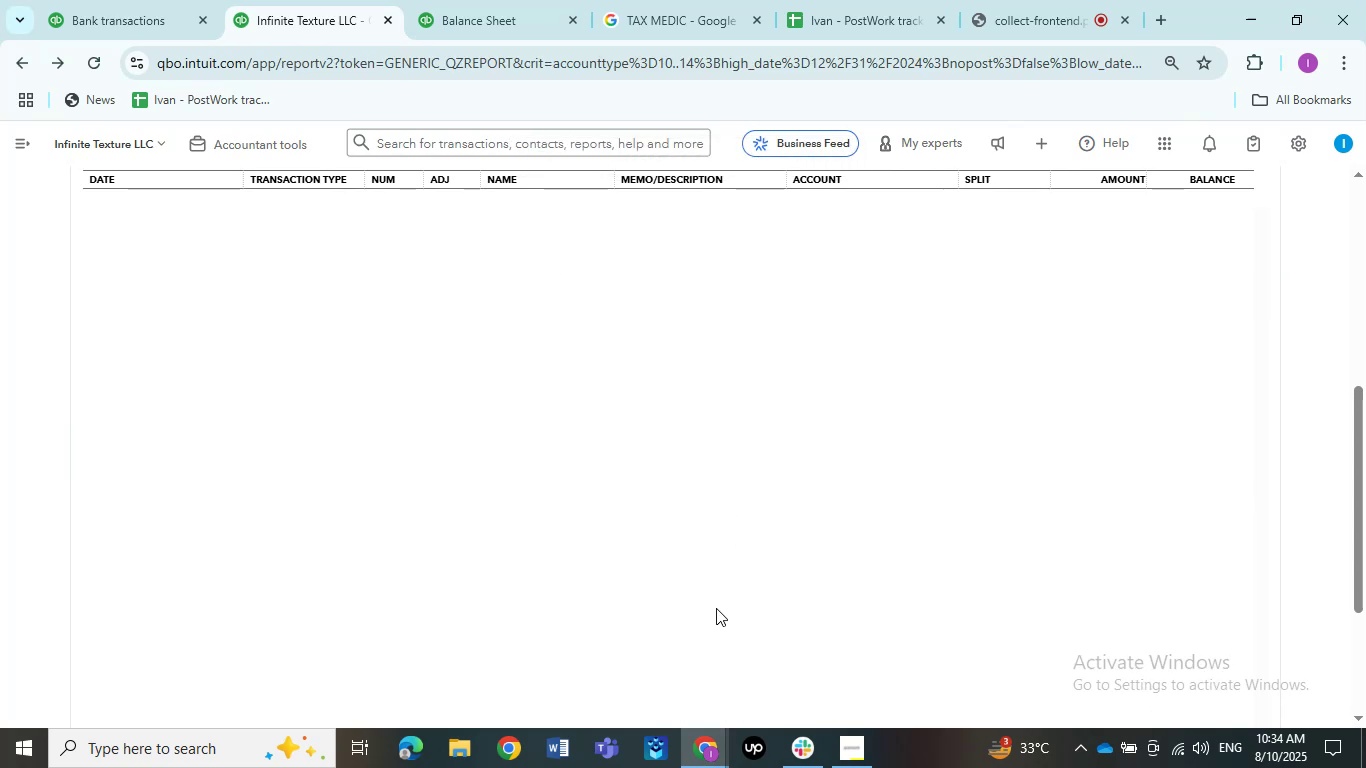 
left_click([680, 464])
 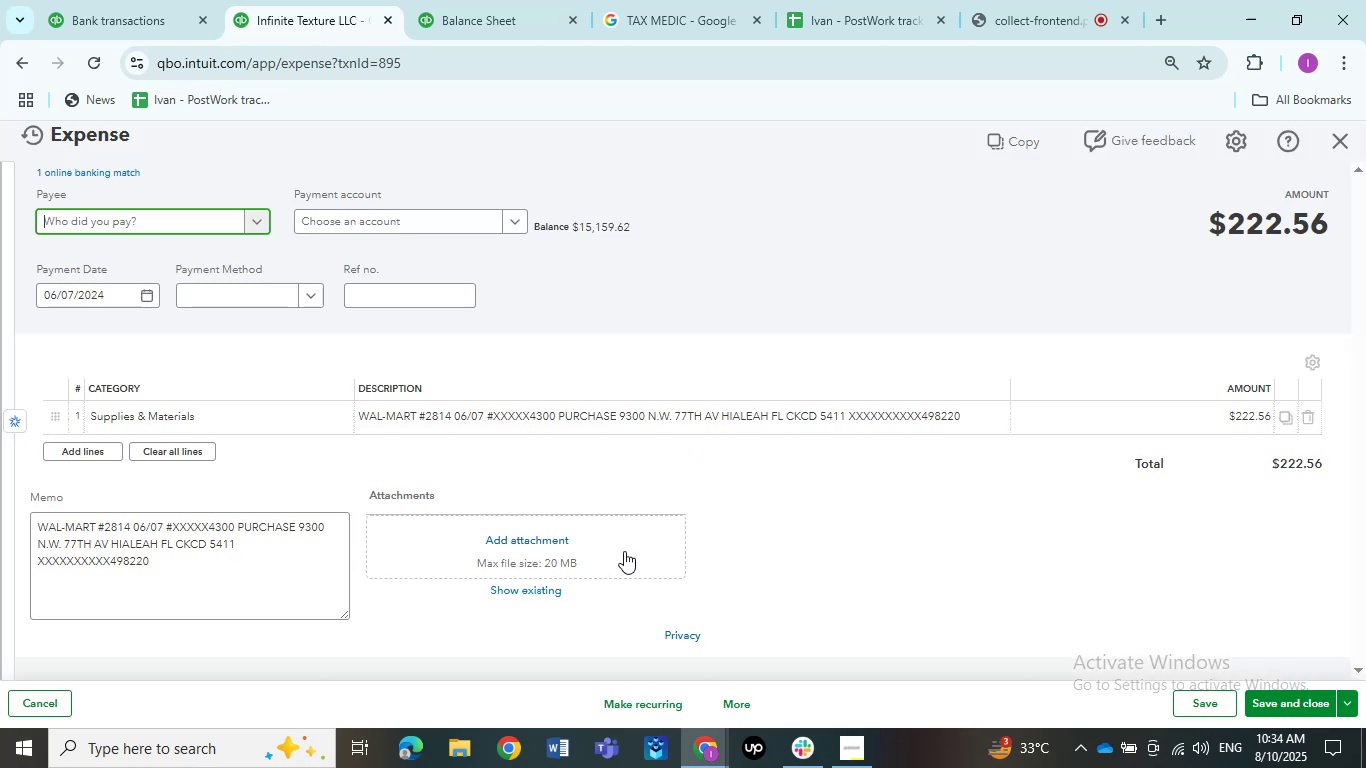 
left_click([185, 232])
 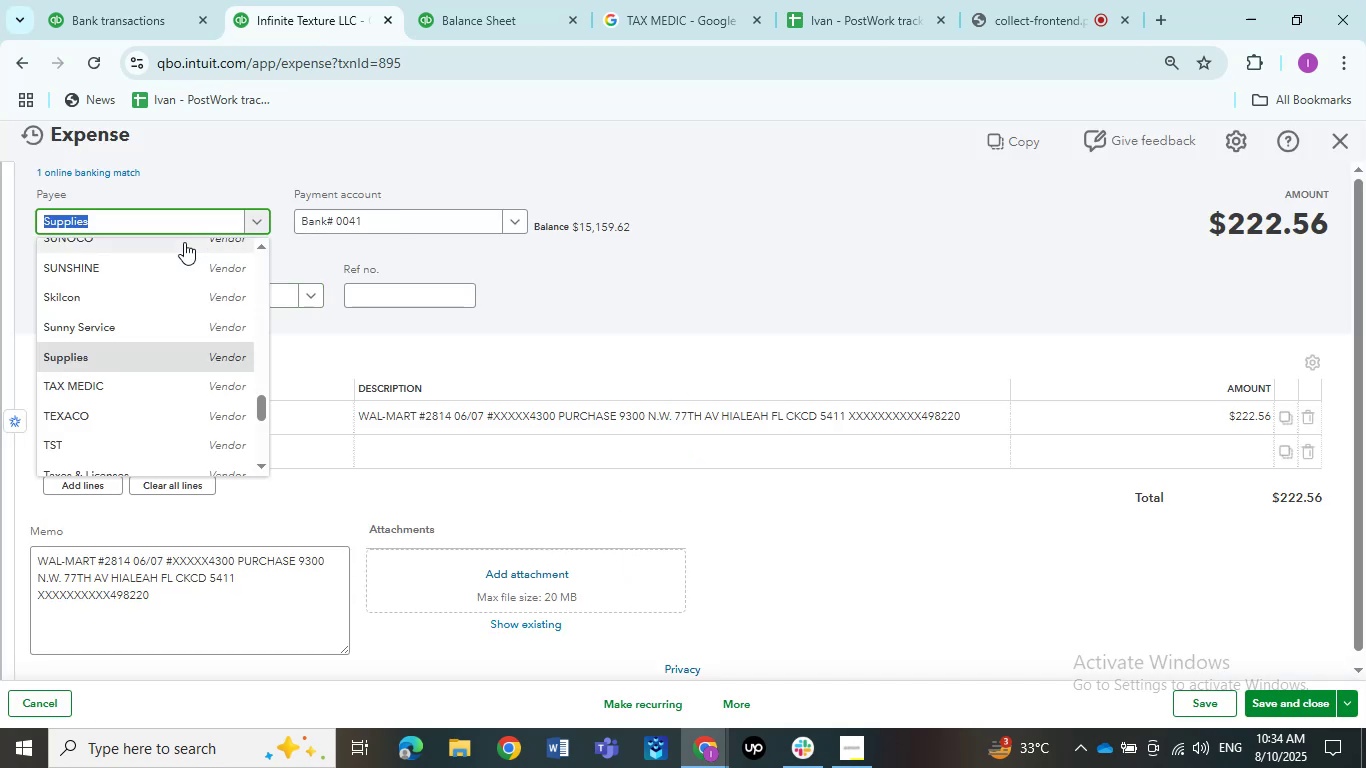 
scroll: coordinate [185, 249], scroll_direction: down, amount: 5.0
 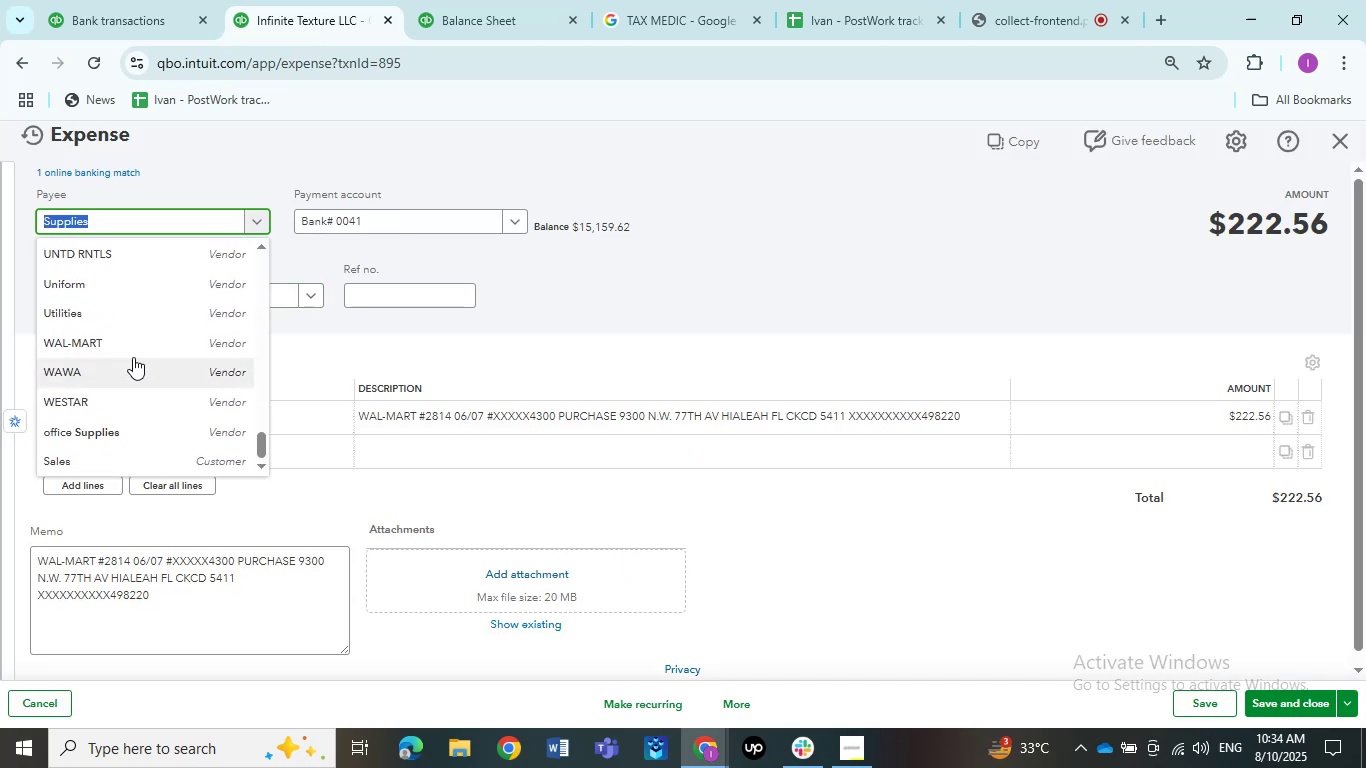 
left_click([109, 342])
 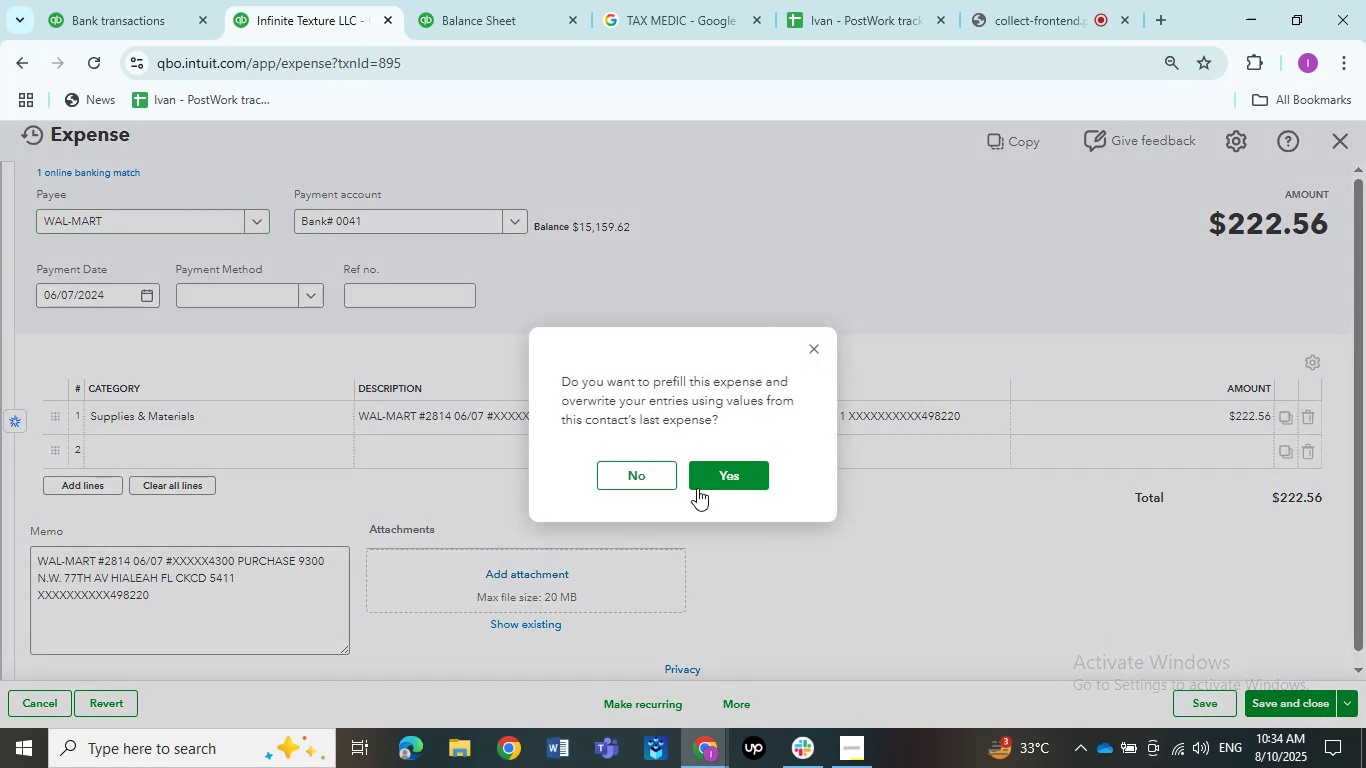 
left_click([609, 477])
 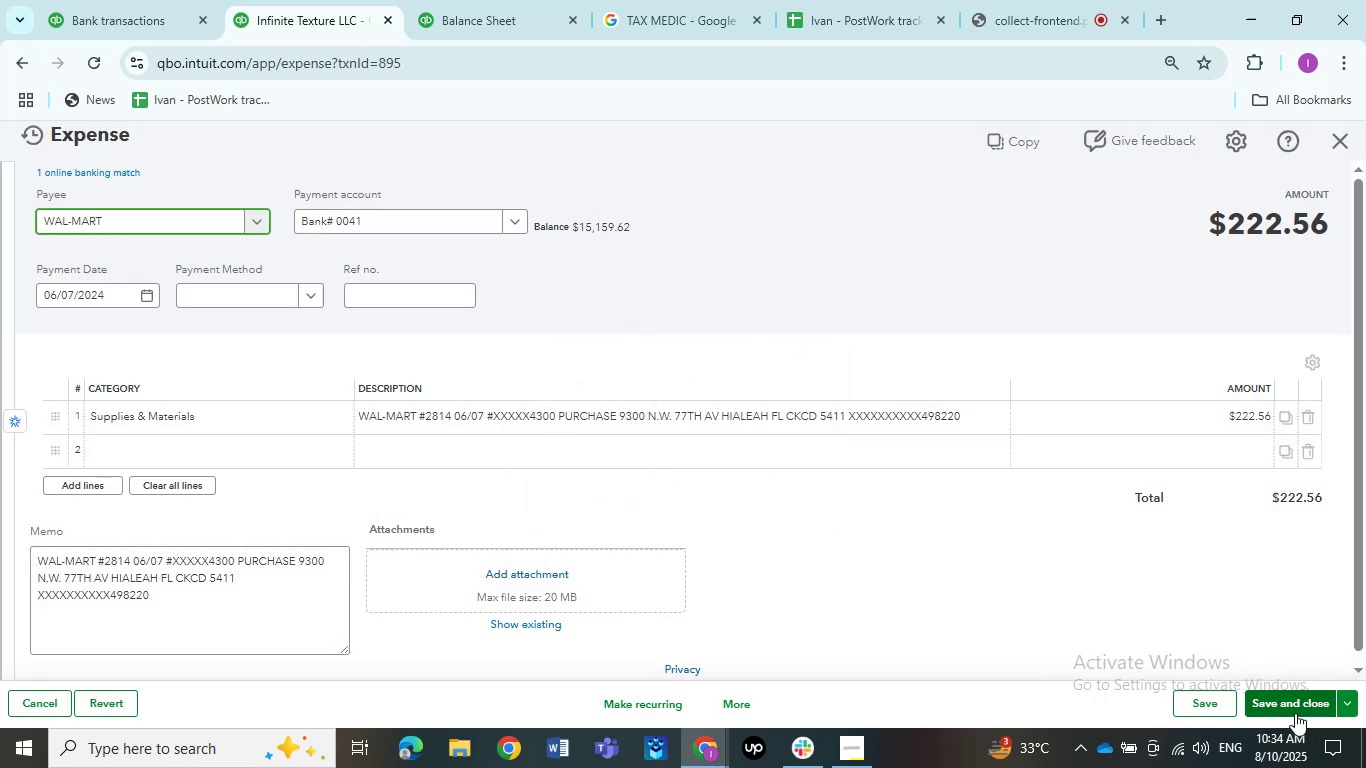 
left_click([1295, 712])
 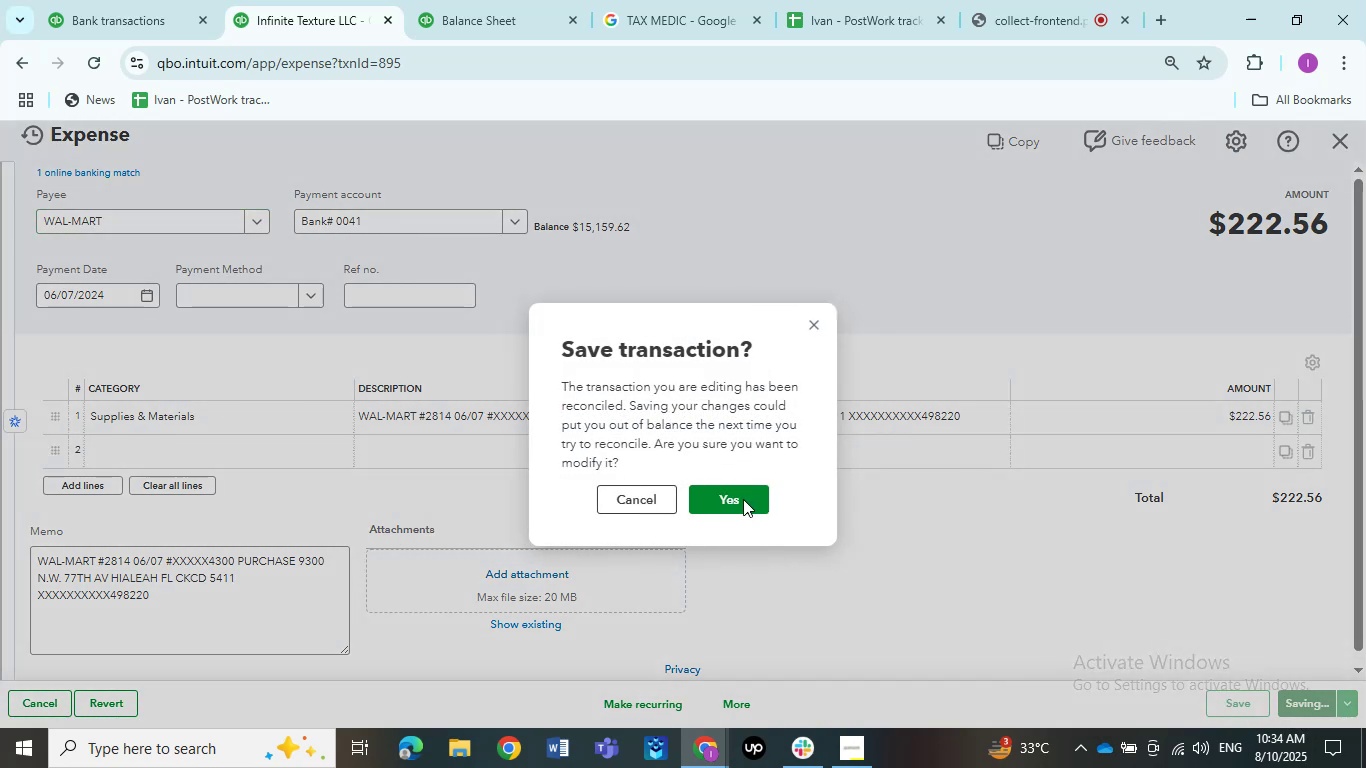 
left_click([741, 494])
 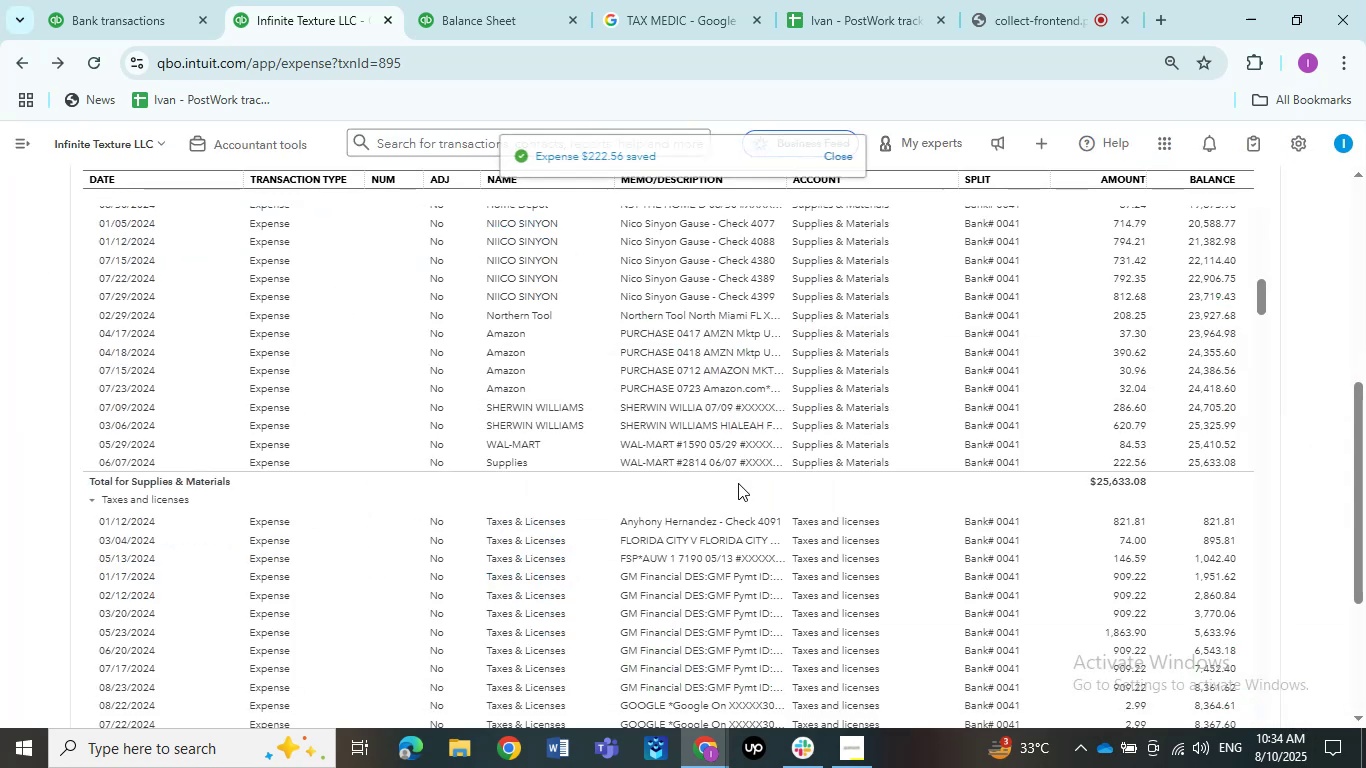 
mouse_move([382, 23])
 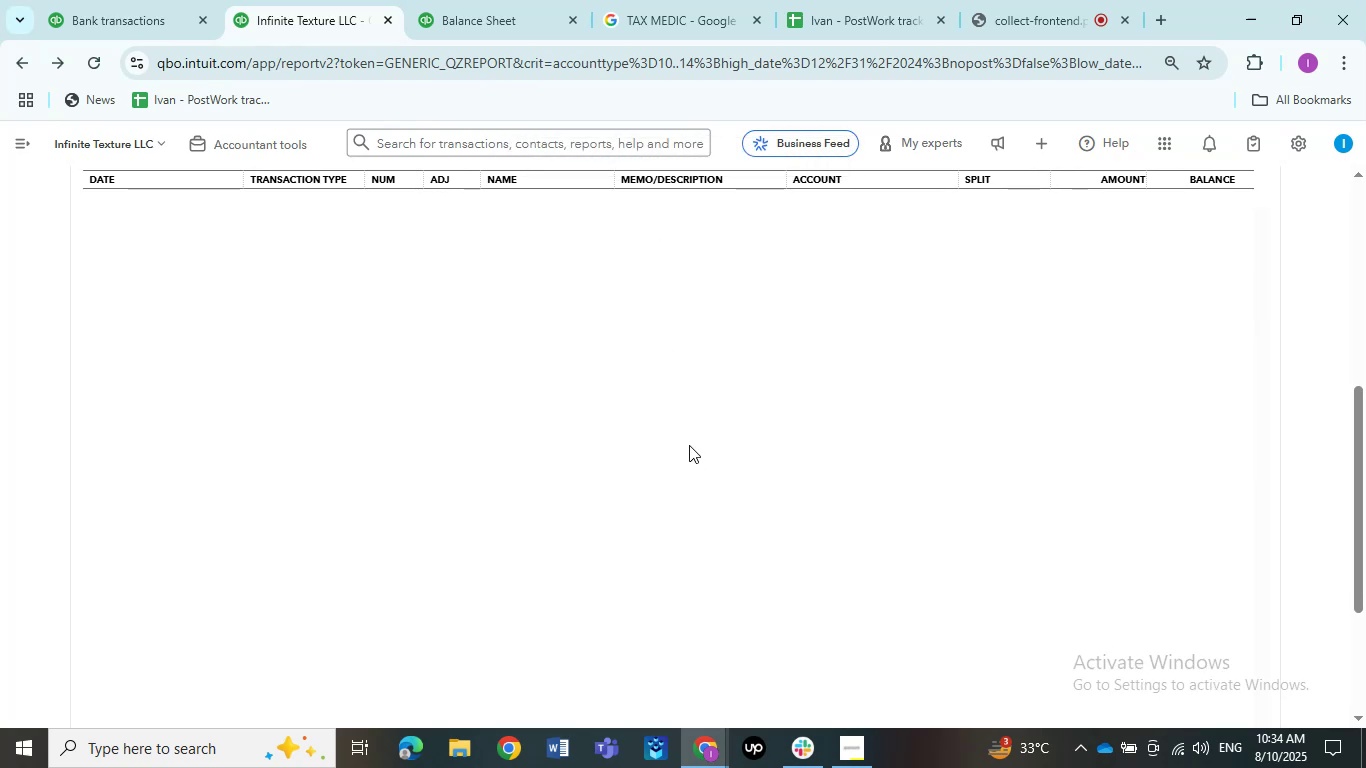 
wait(13.65)
 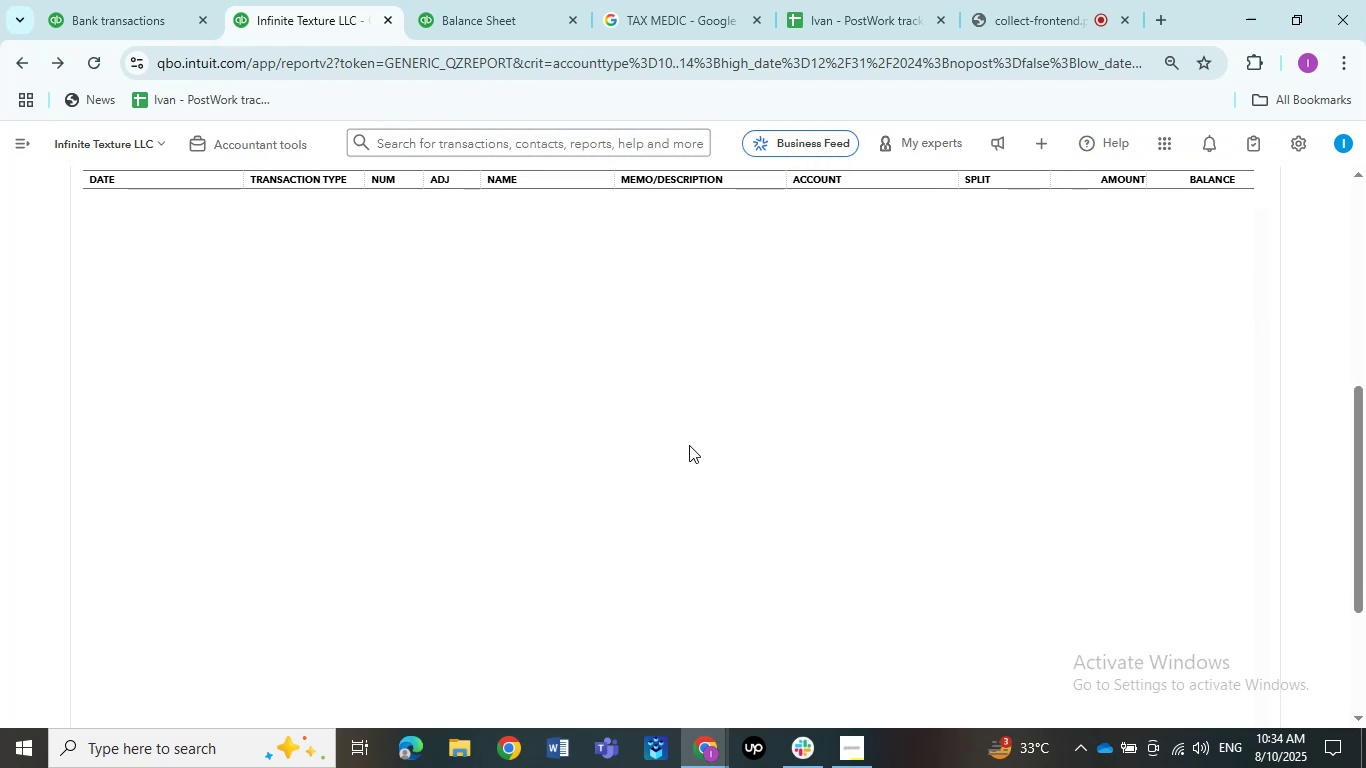 
scroll: coordinate [675, 434], scroll_direction: down, amount: 2.0
 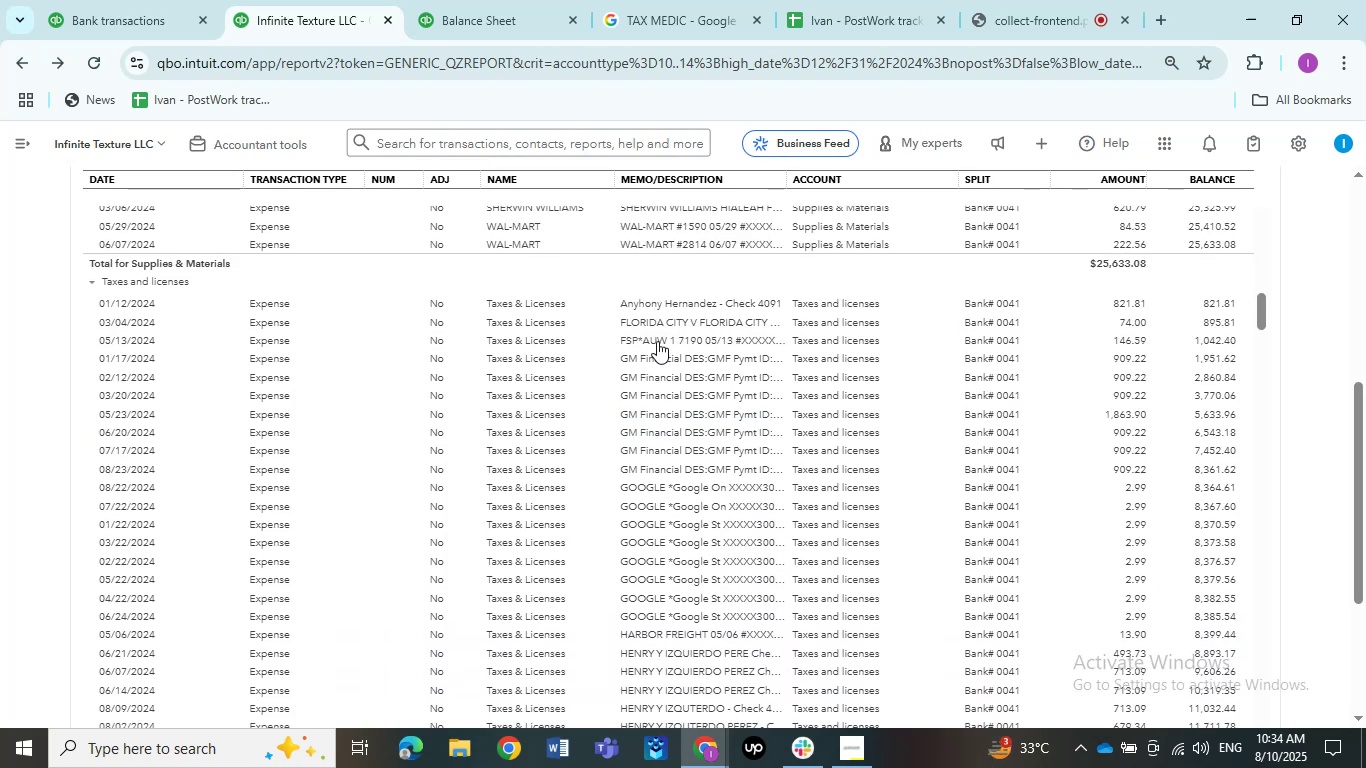 
wait(5.29)
 